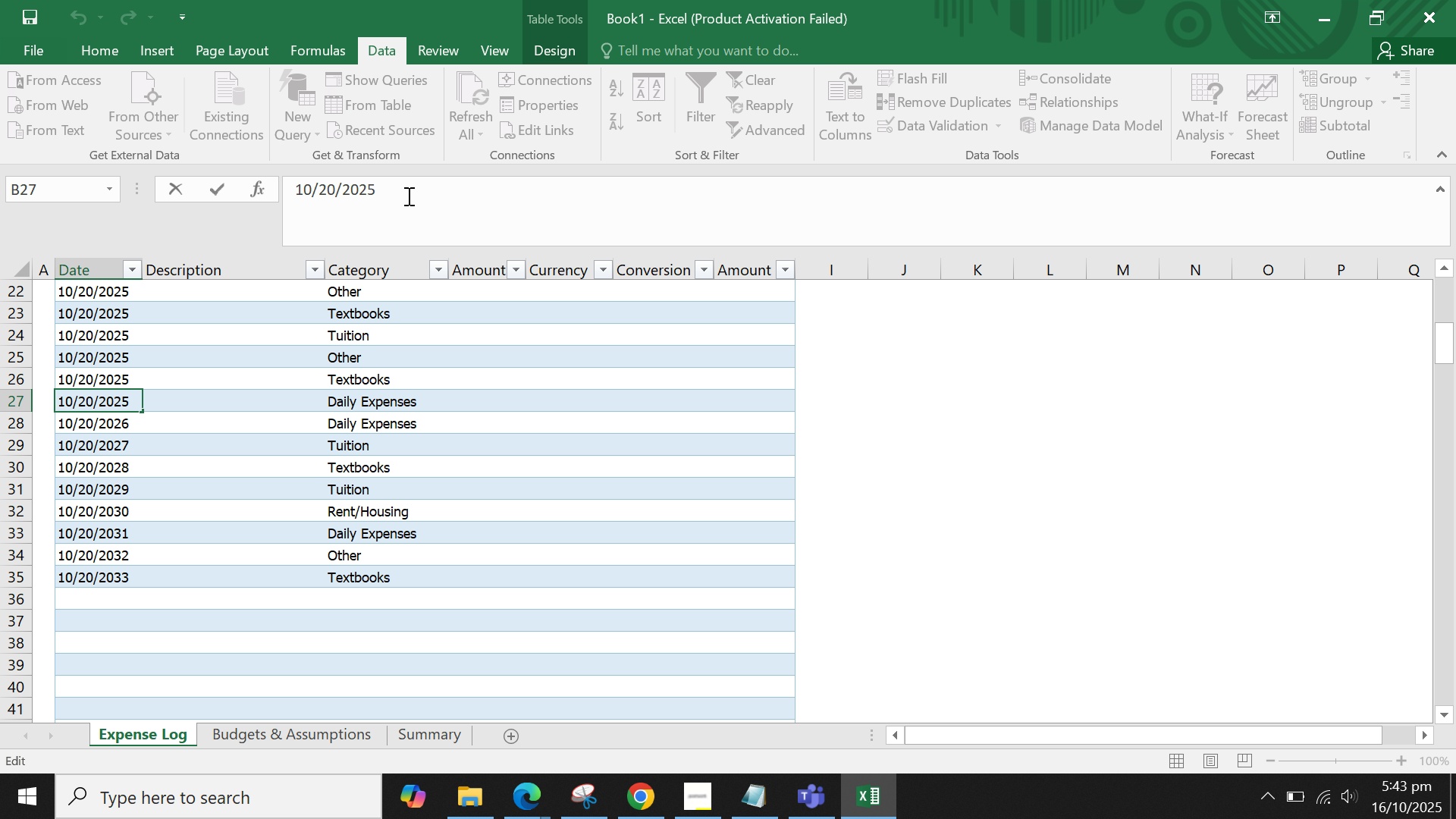 
key(Backspace)
 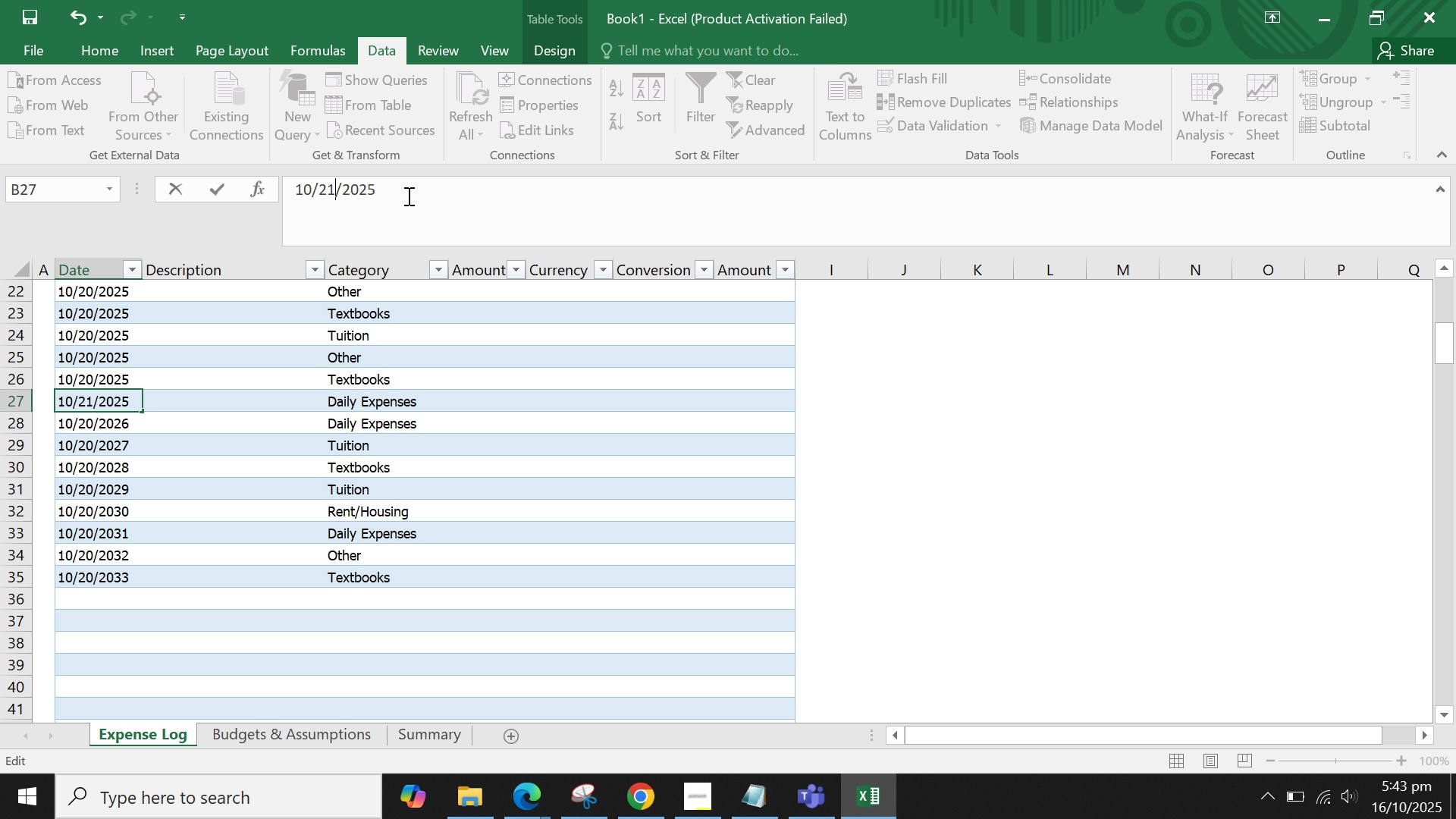 
key(1)
 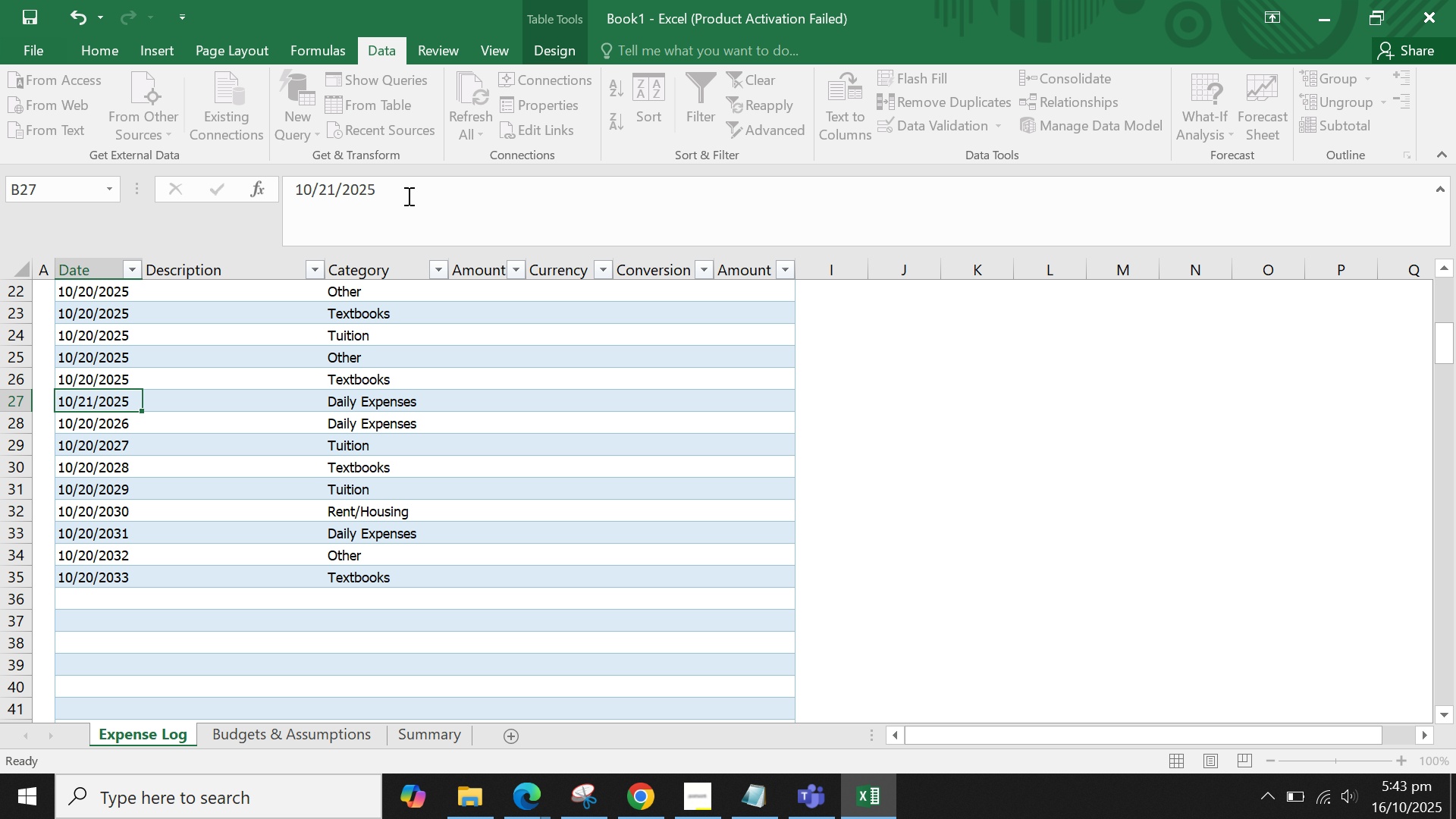 
key(Enter)
 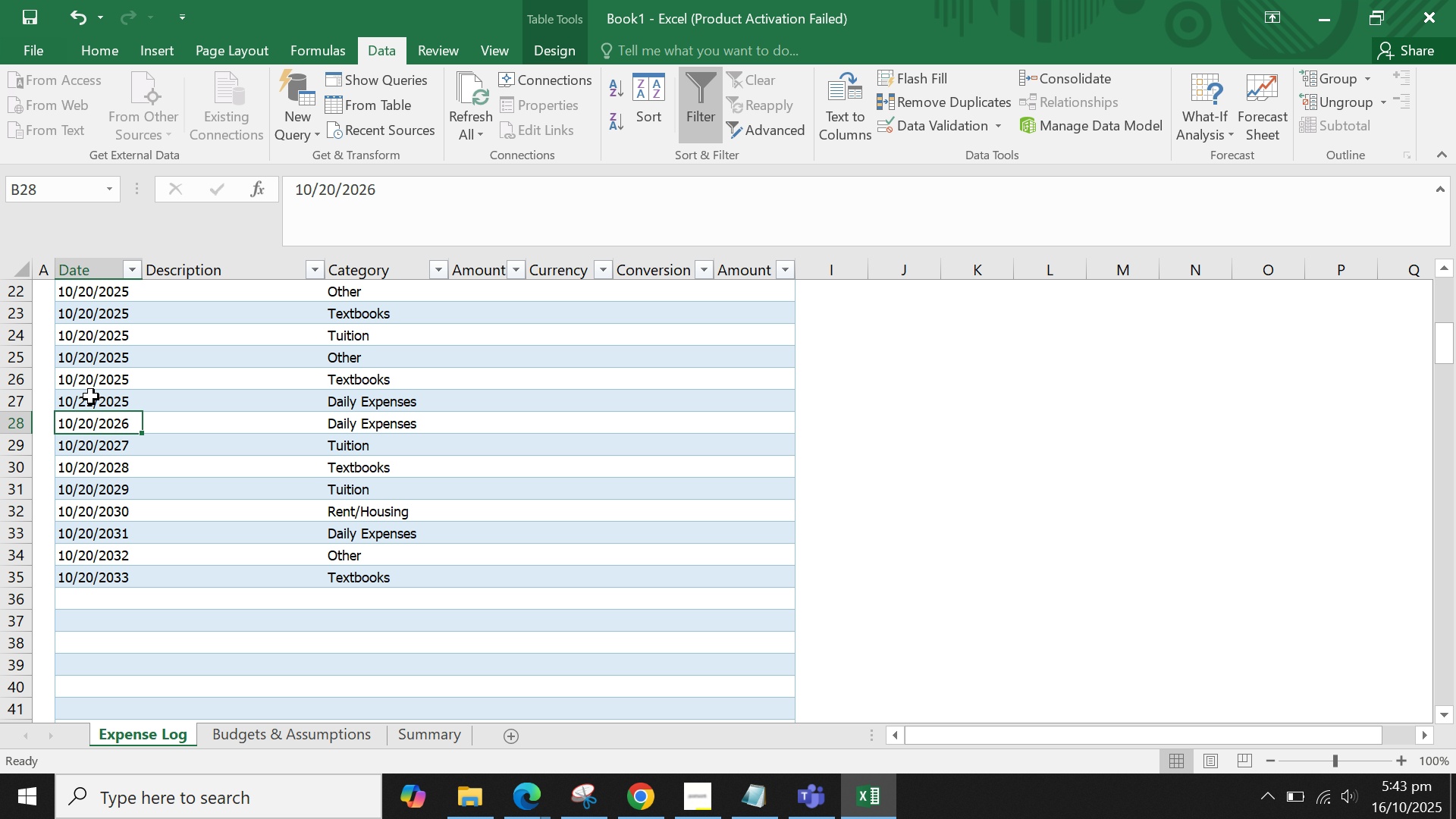 
left_click([91, 400])
 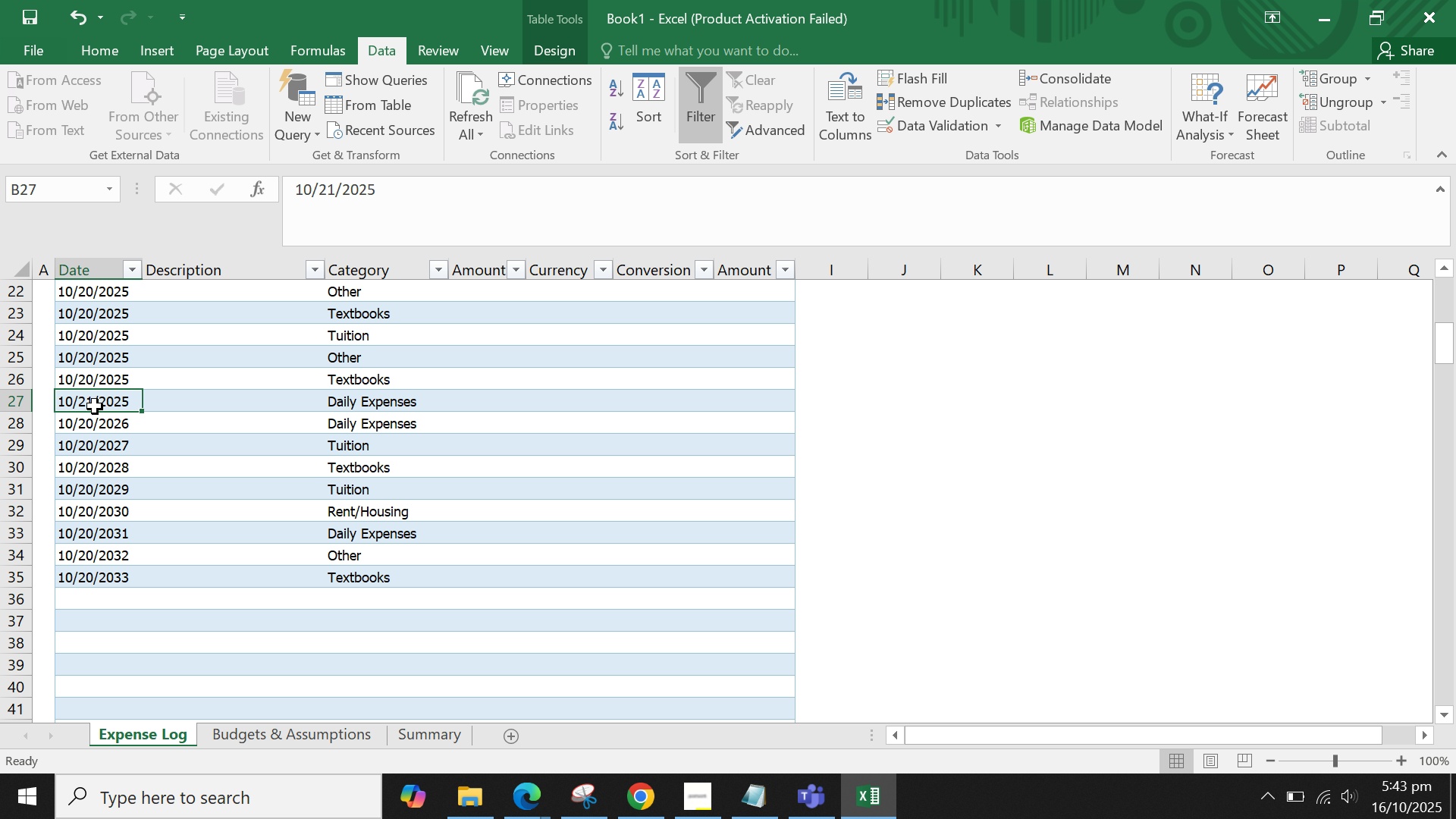 
key(Control+X)
 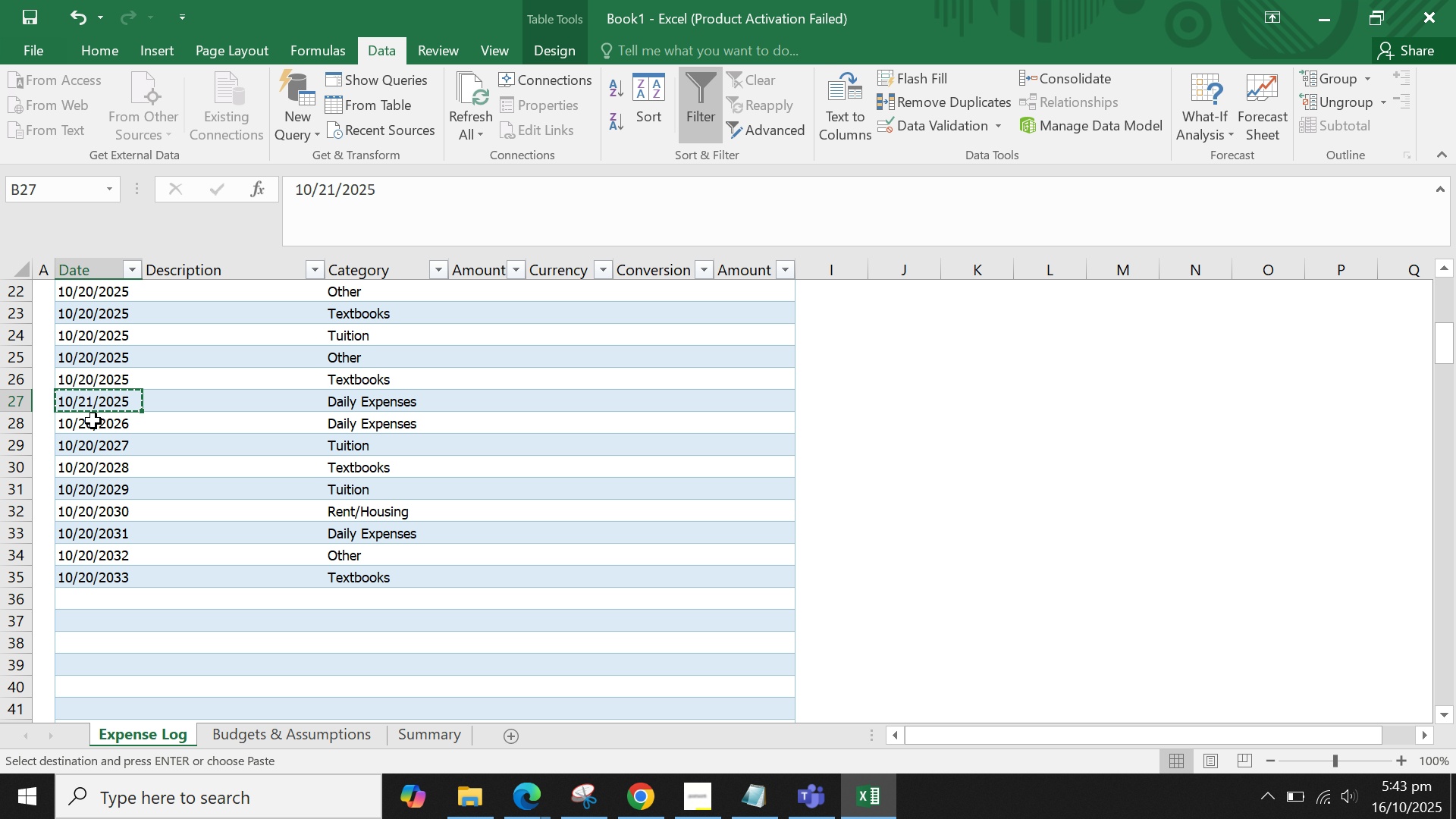 
left_click_drag(start_coordinate=[93, 421], to_coordinate=[99, 458])
 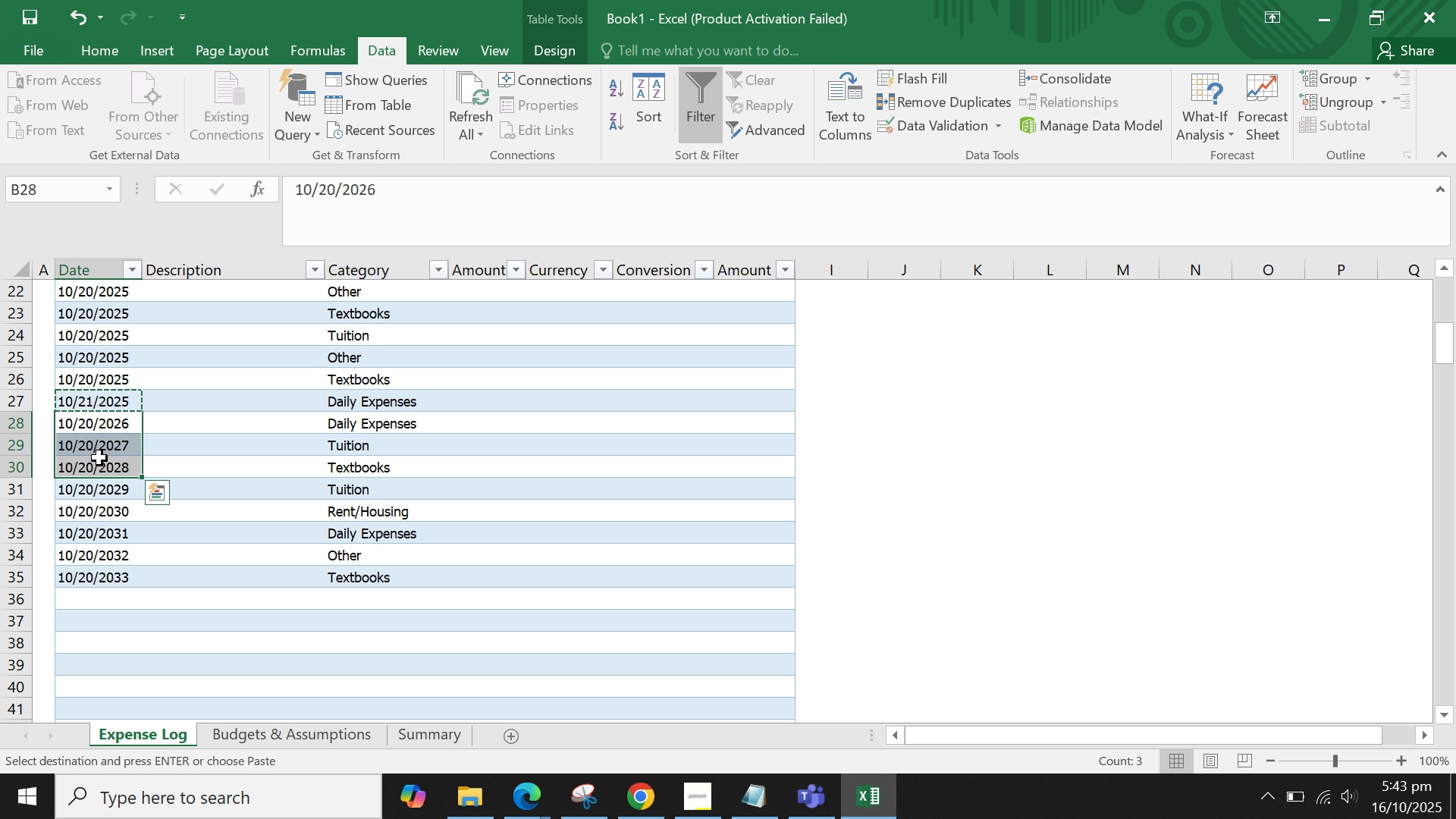 
key(Control+V)
 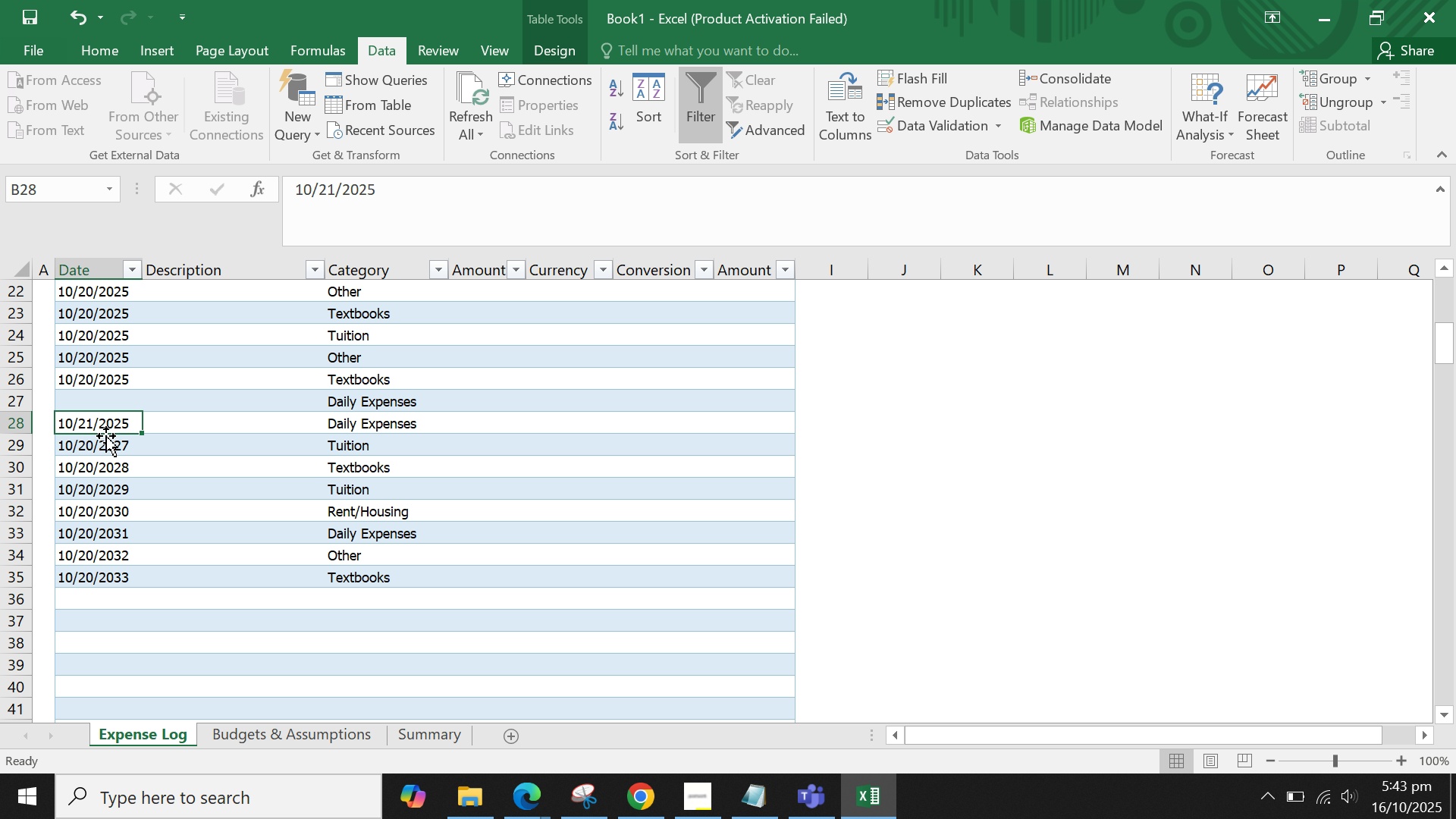 
key(Control+Z)
 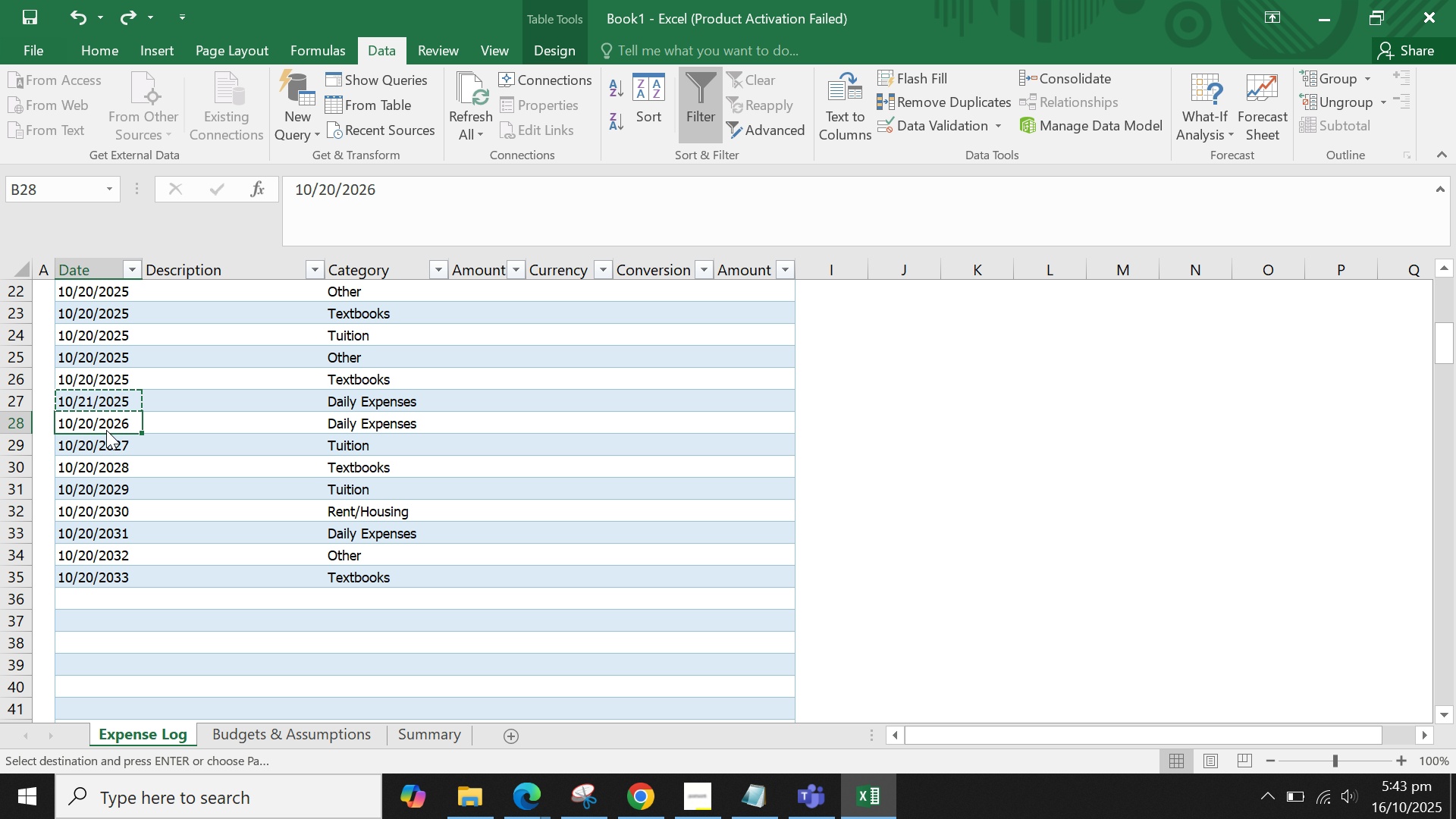 
left_click([106, 430])
 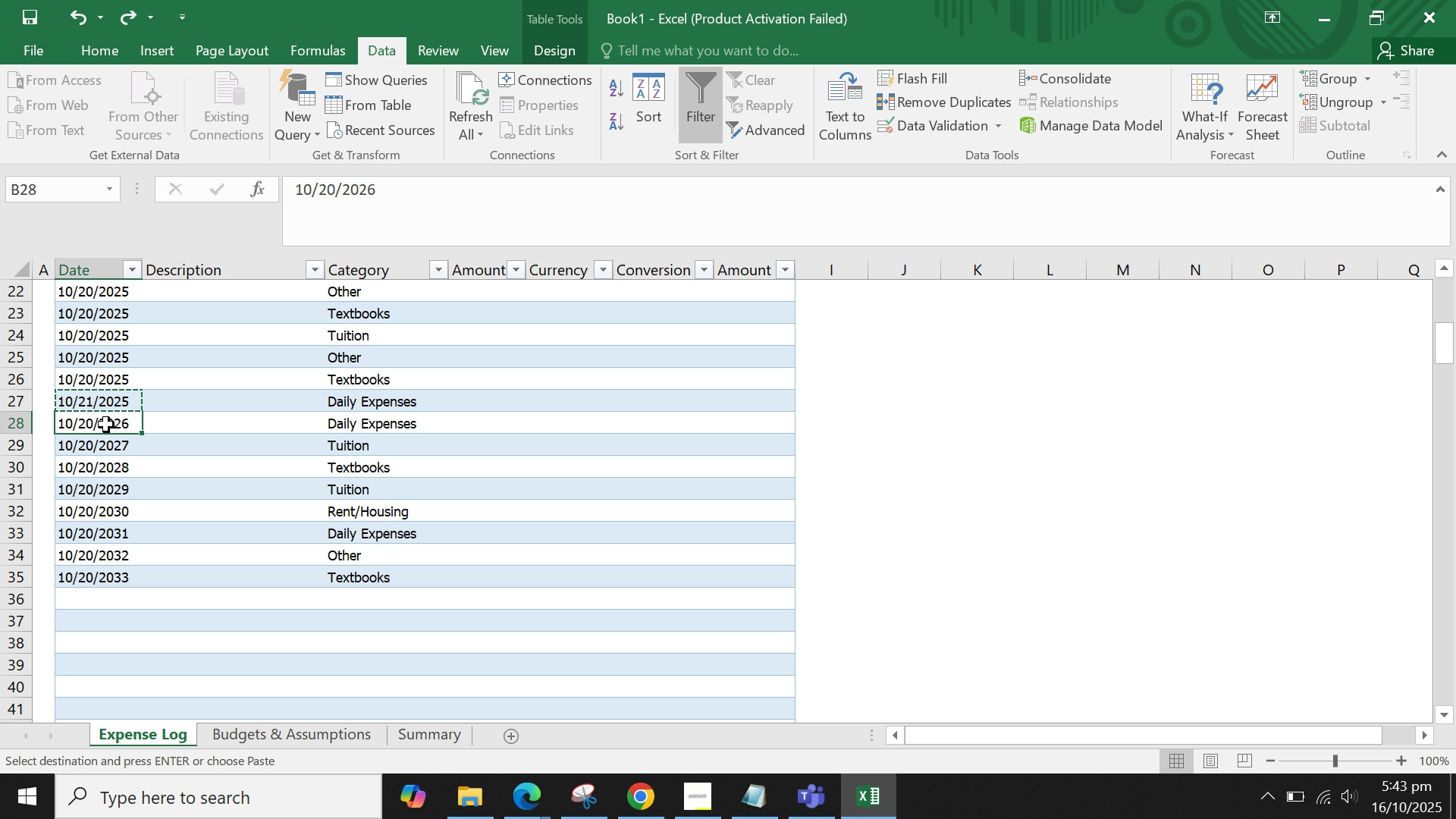 
left_click([106, 425])
 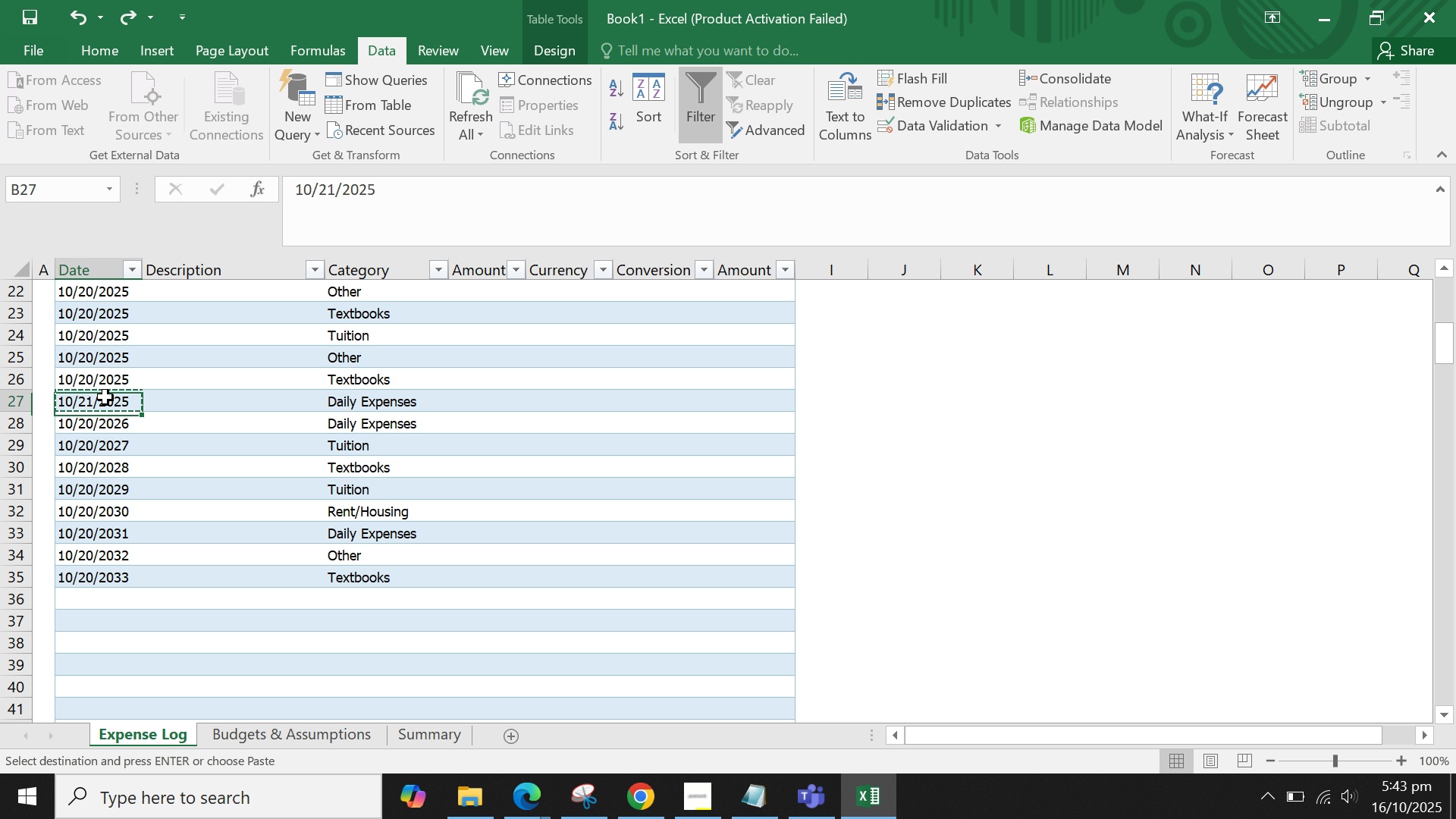 
left_click([105, 397])
 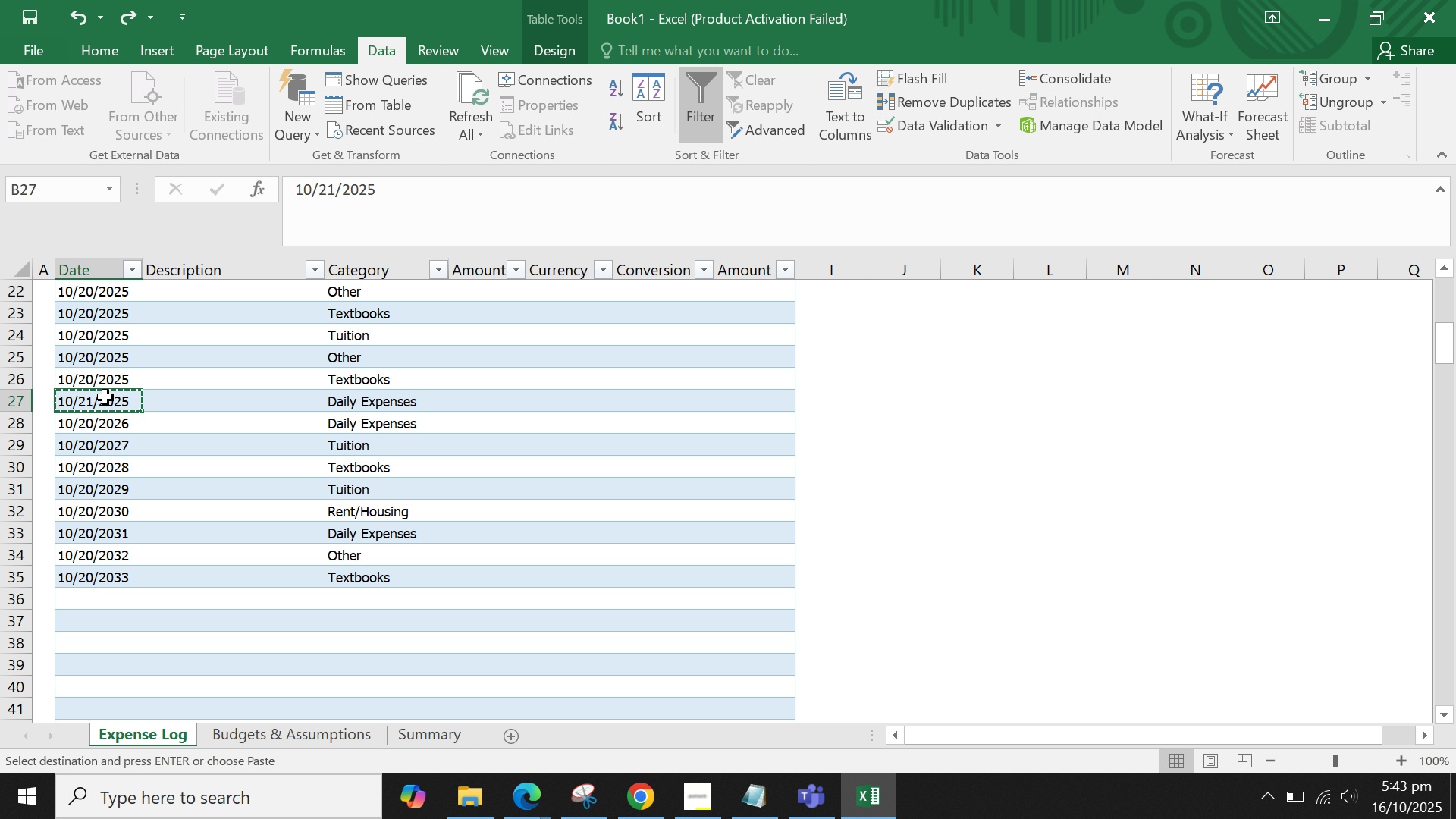 
key(Control+C)
 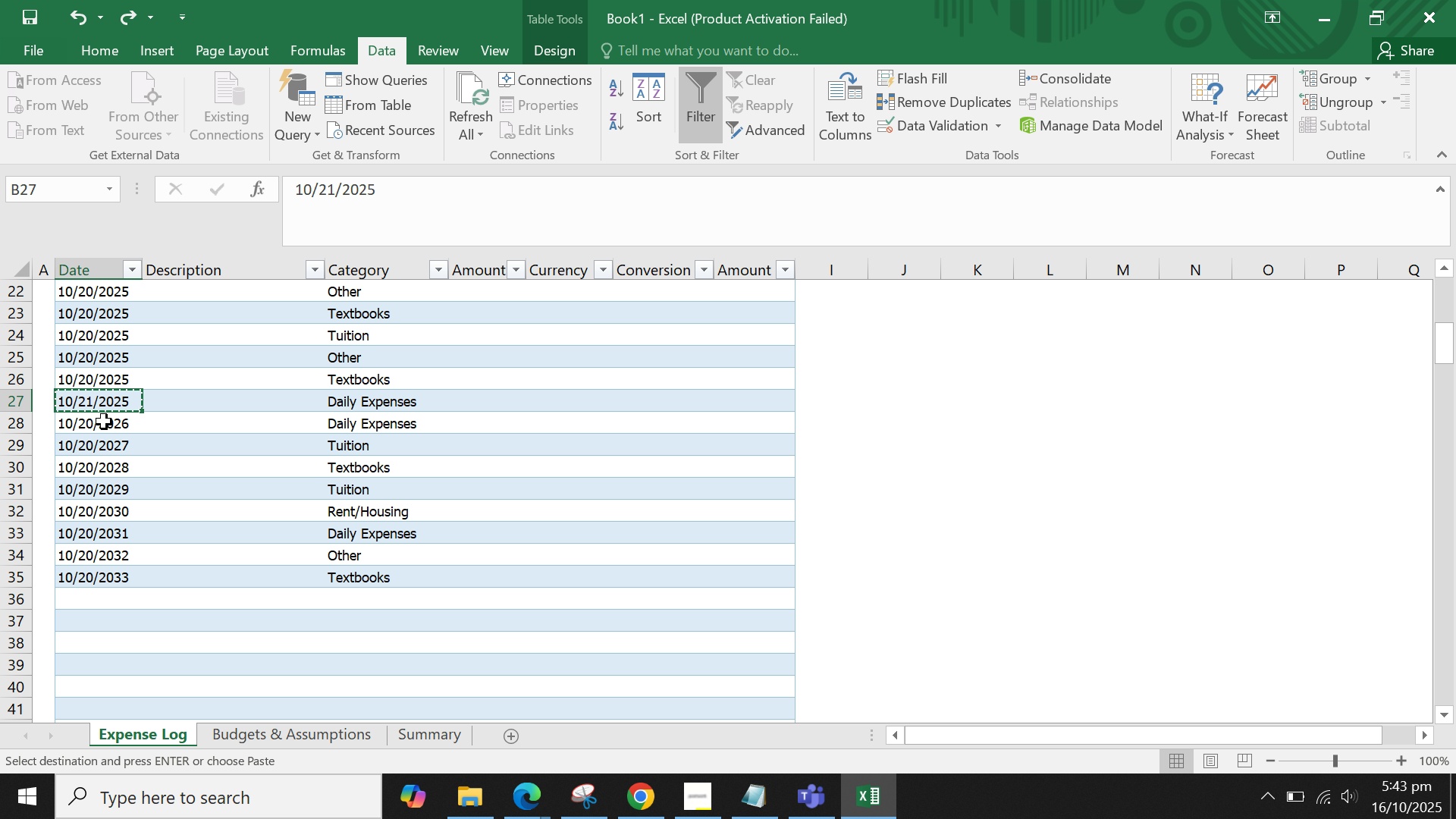 
left_click_drag(start_coordinate=[104, 422], to_coordinate=[104, 484])
 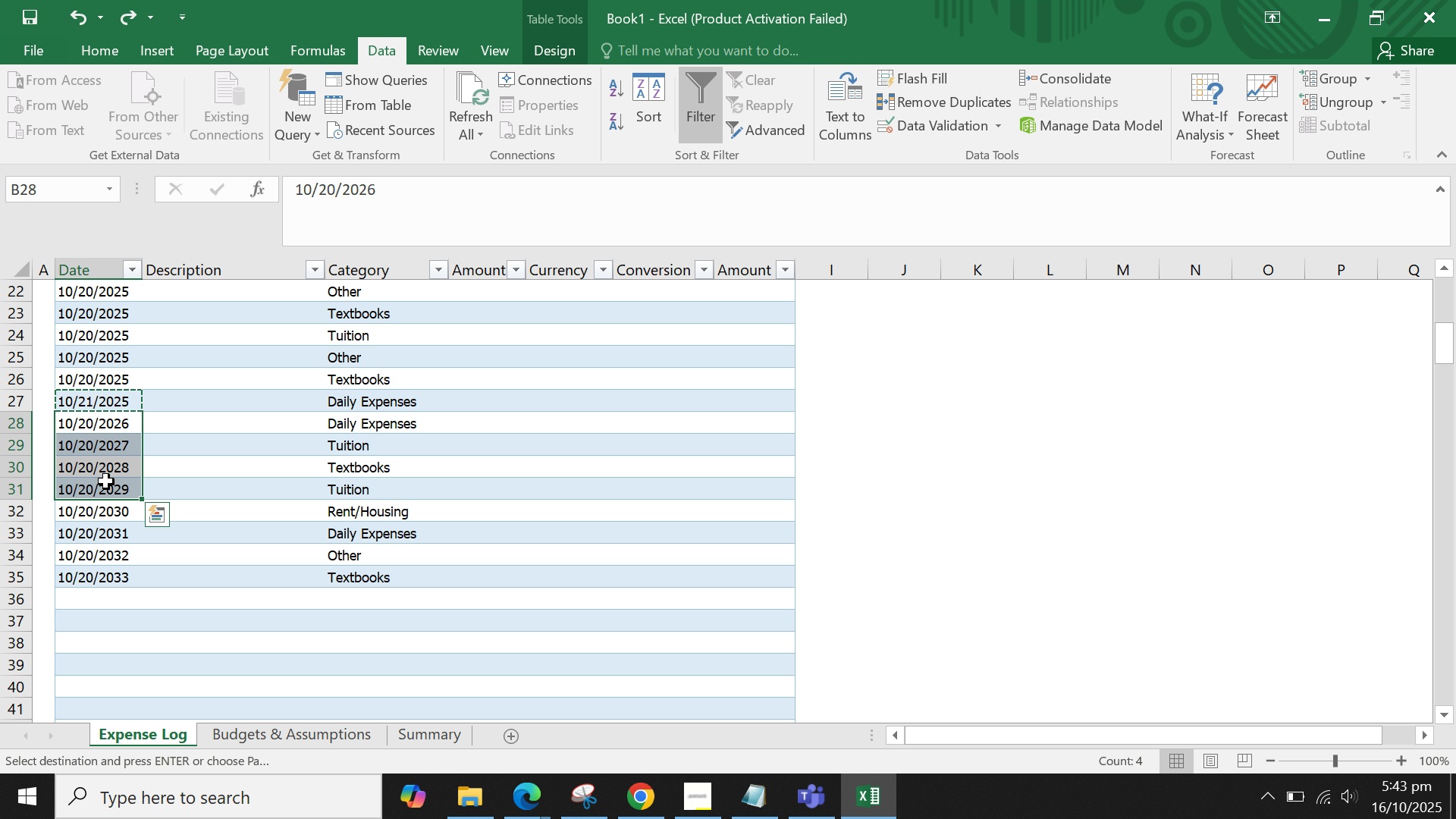 
key(Control+V)
 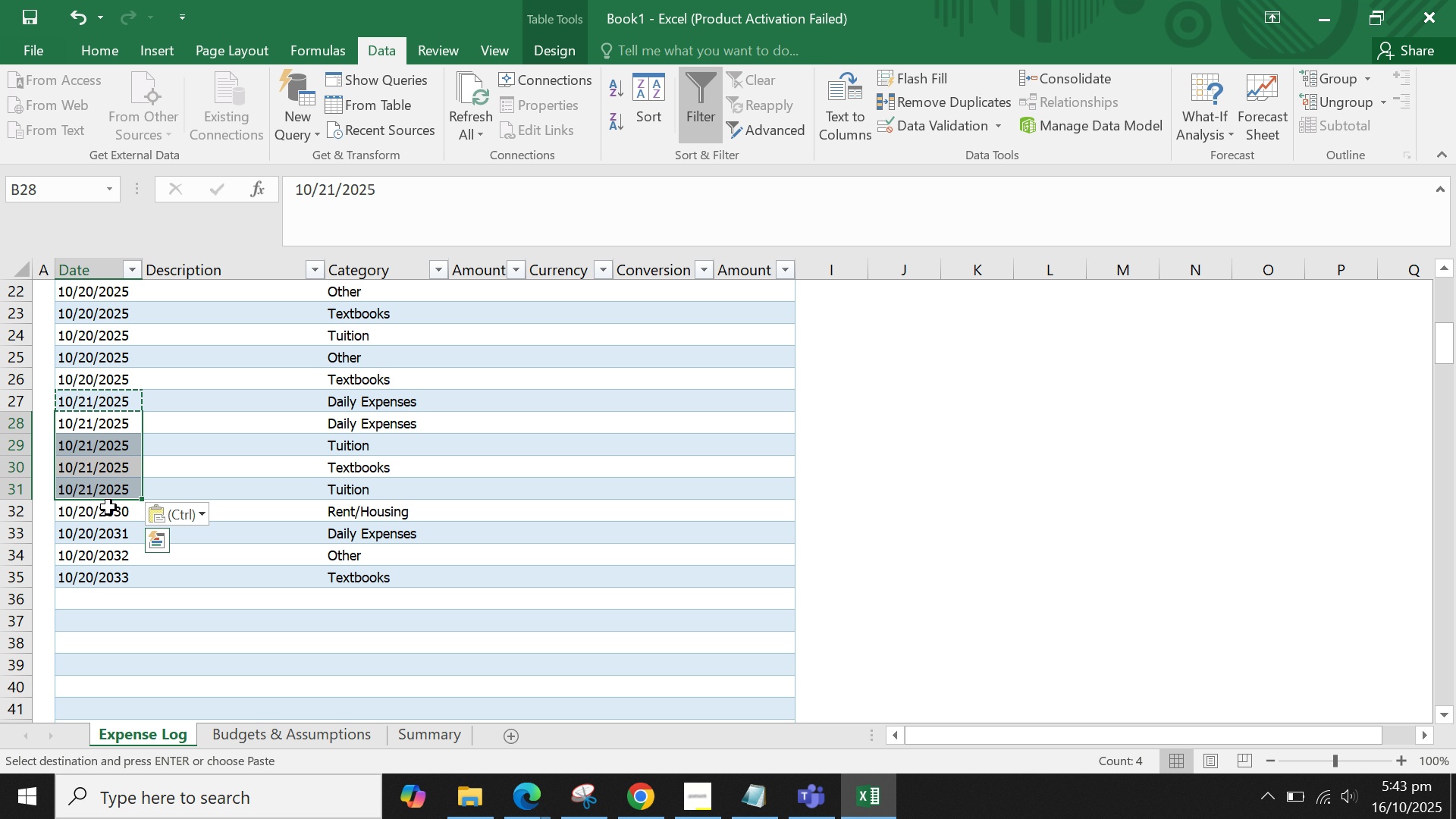 
left_click([108, 507])
 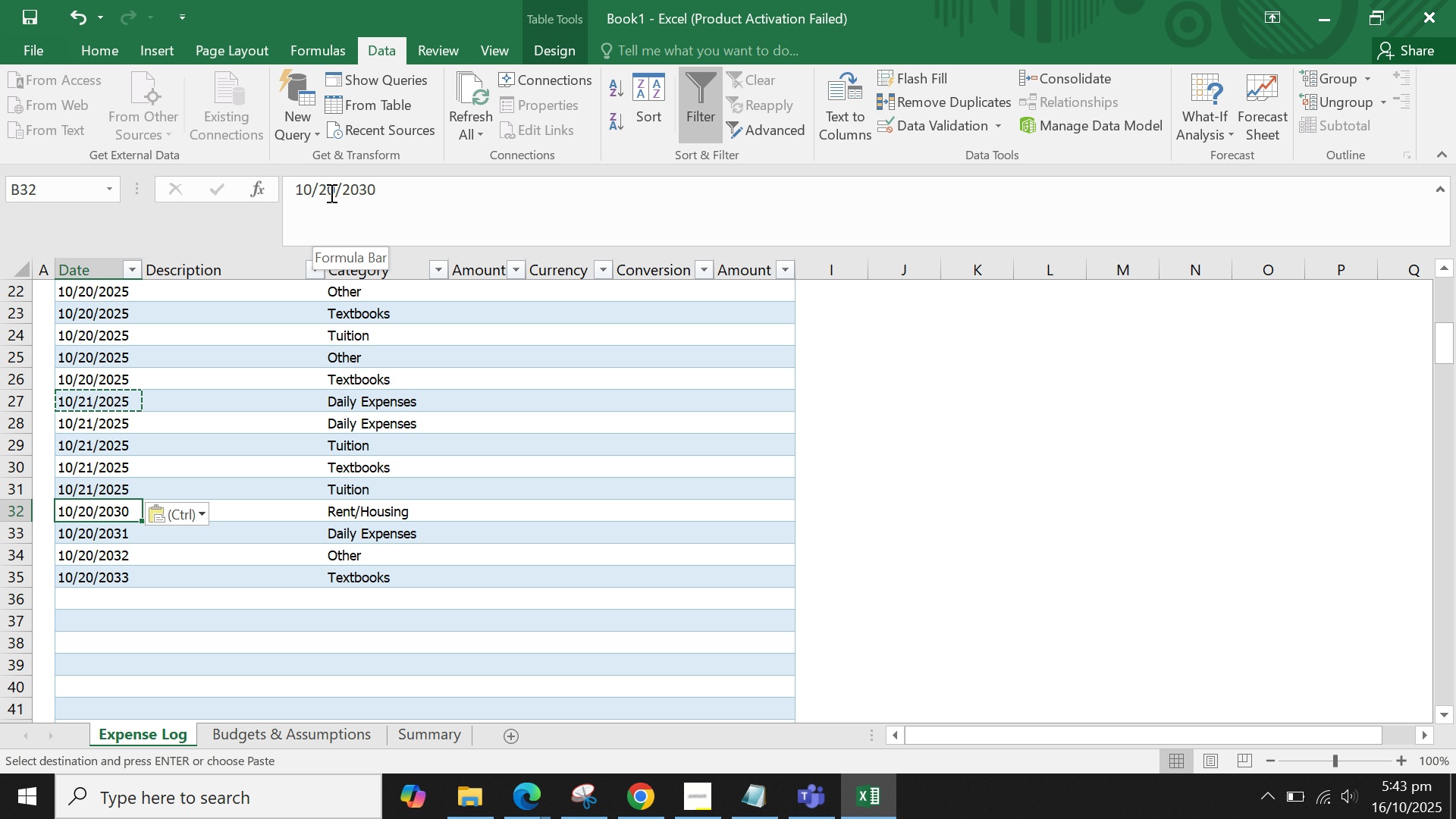 
left_click([331, 191])
 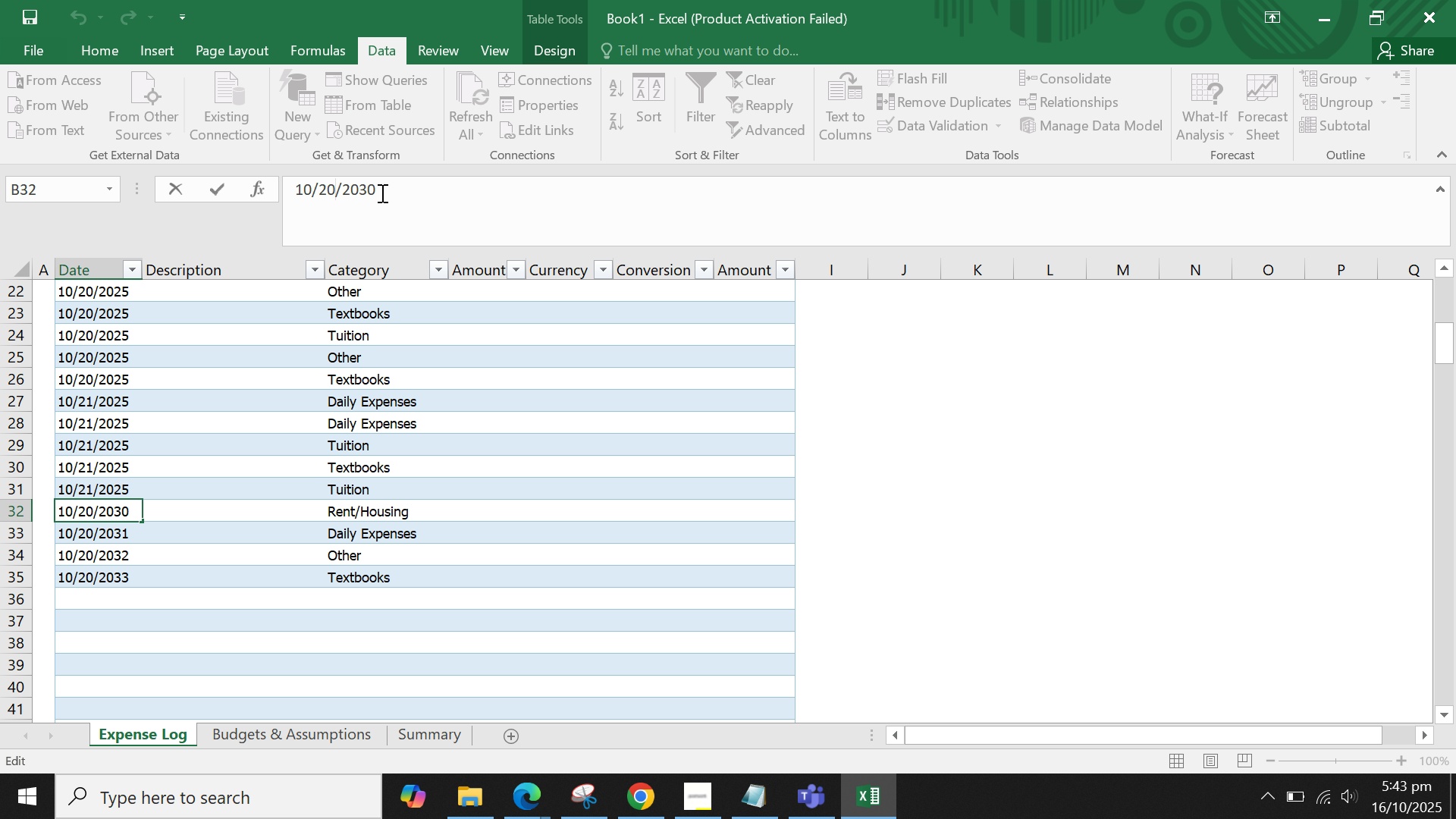 
key(Backspace)
 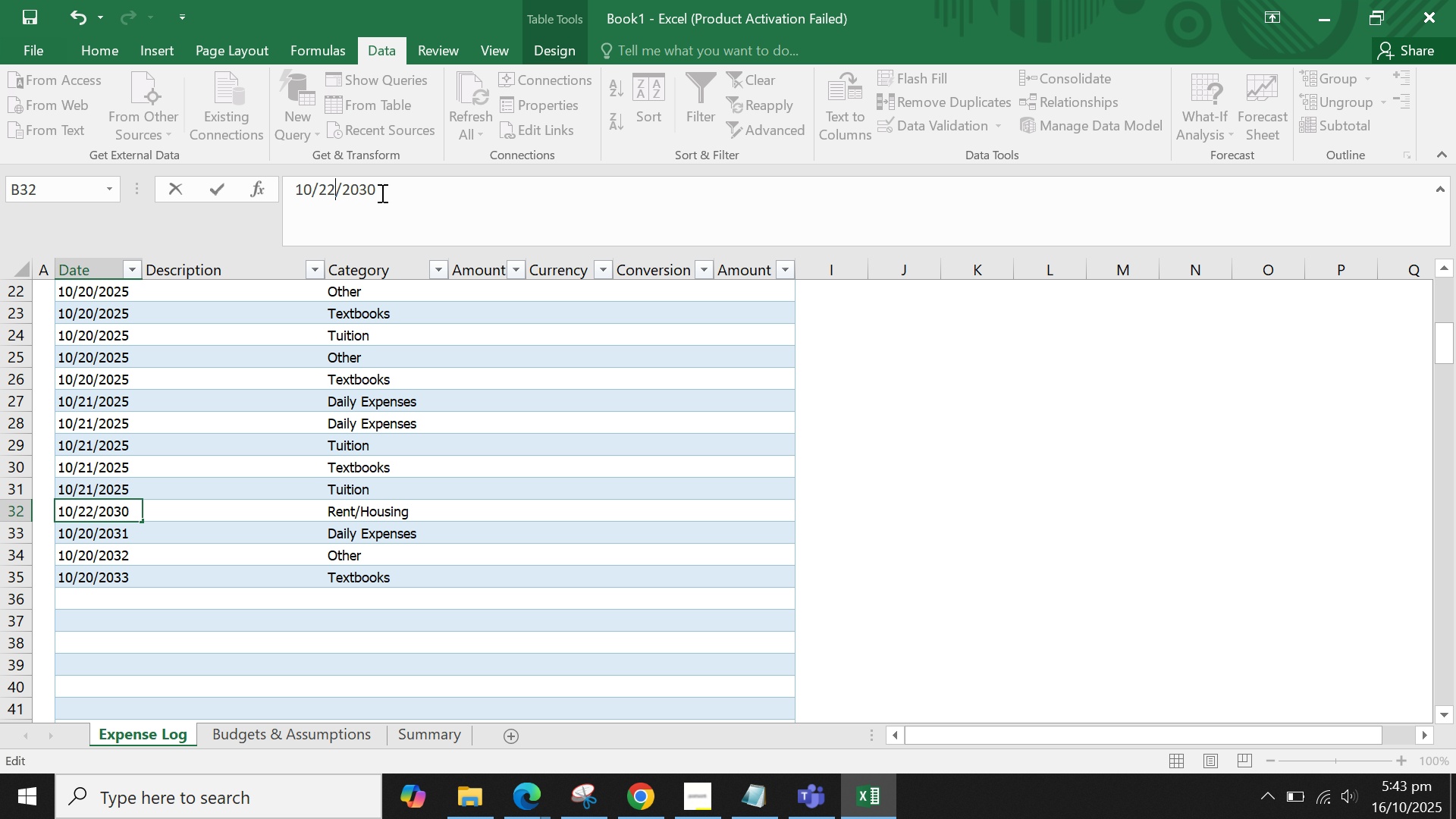 
key(2)
 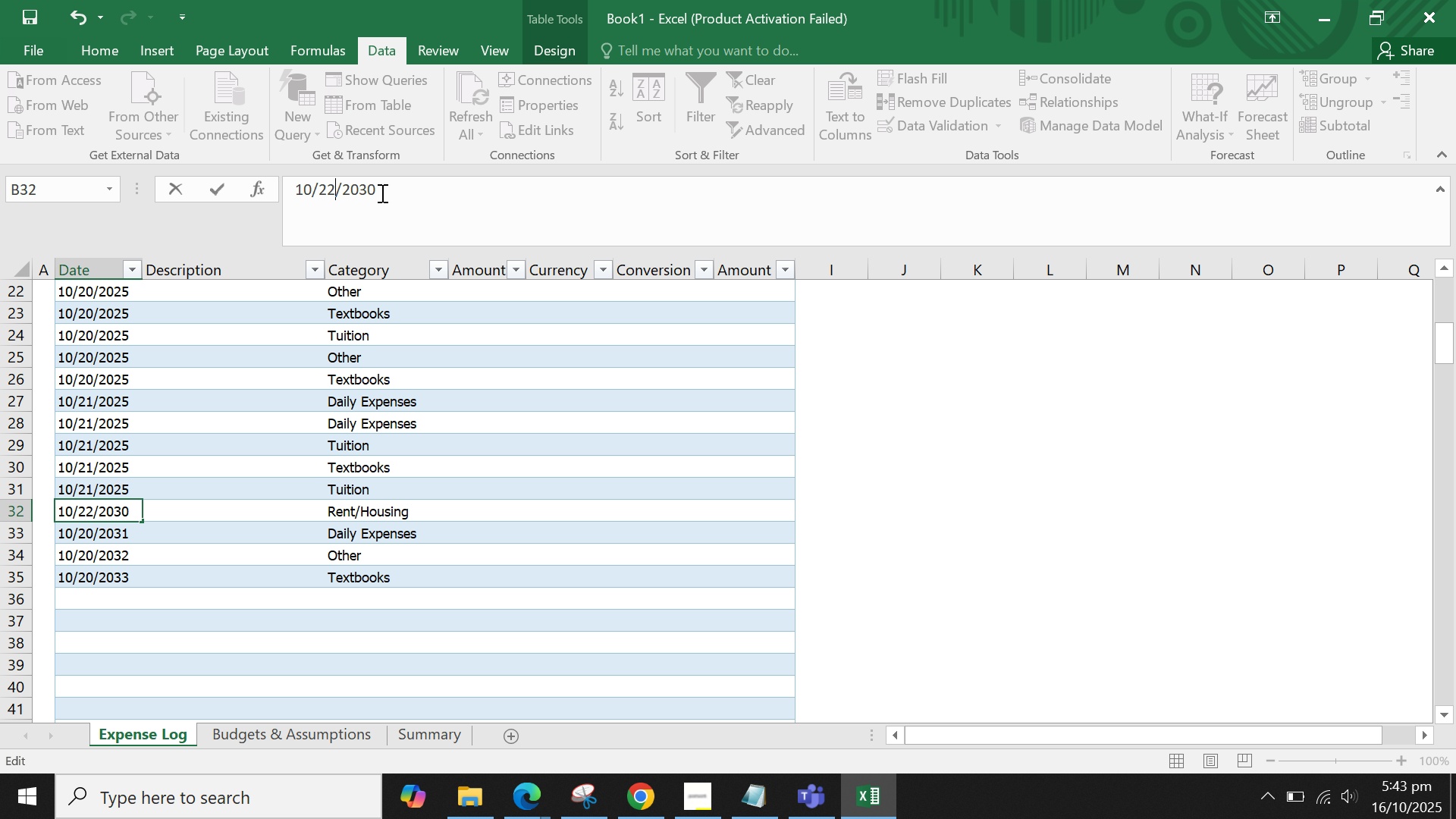 
key(Enter)
 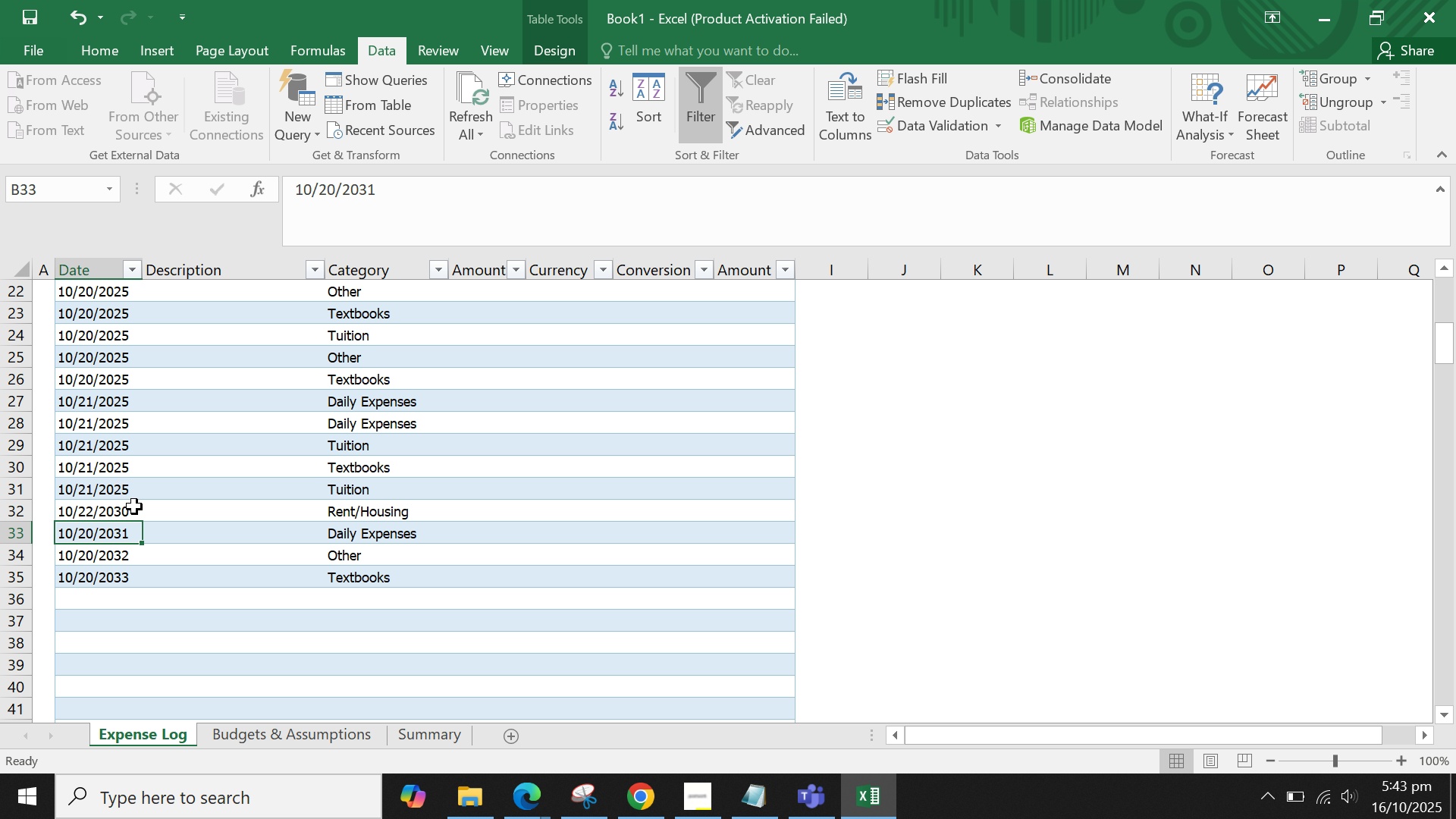 
left_click([133, 507])
 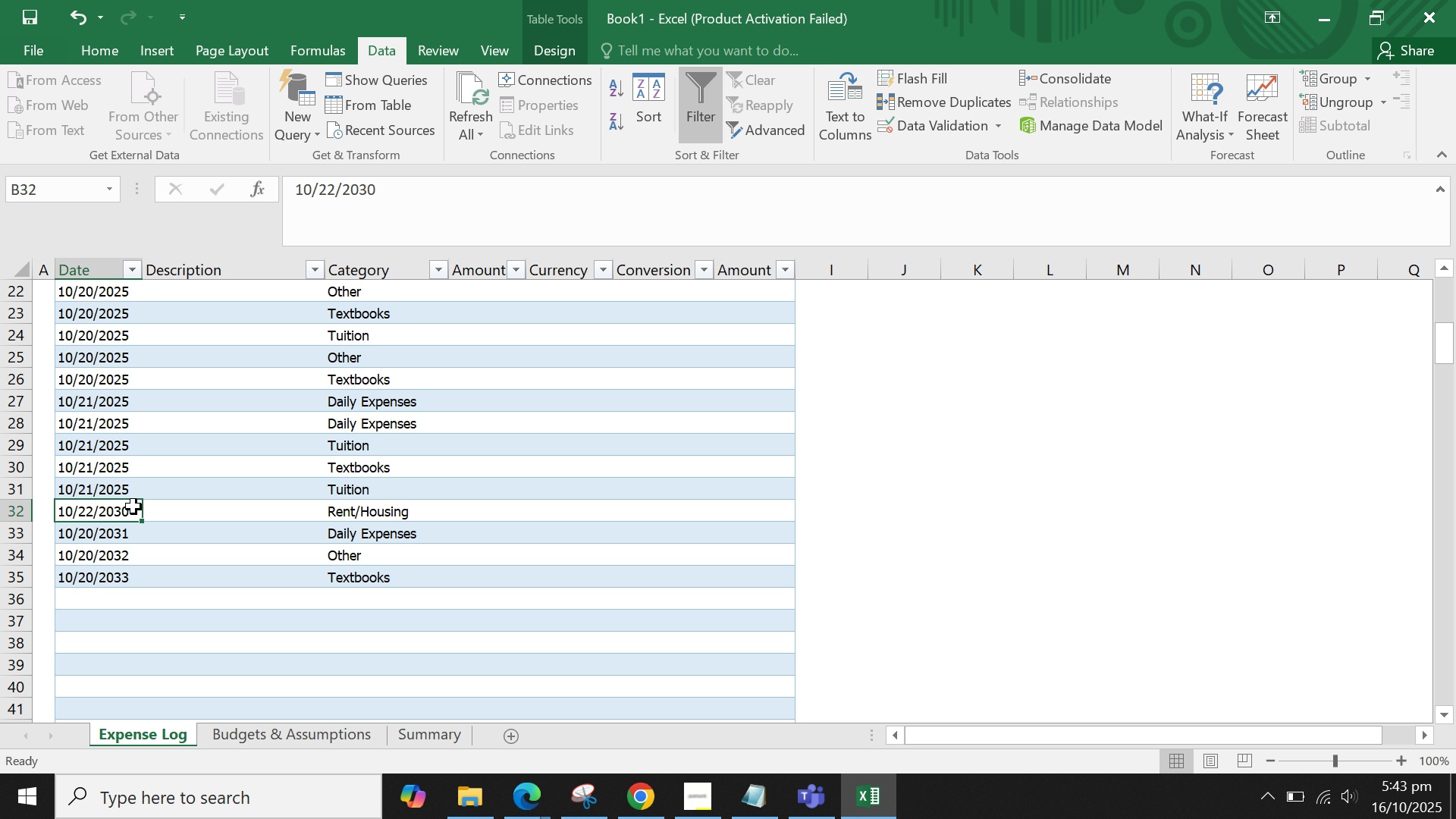 
hold_key(key=ControlLeft, duration=0.41)
 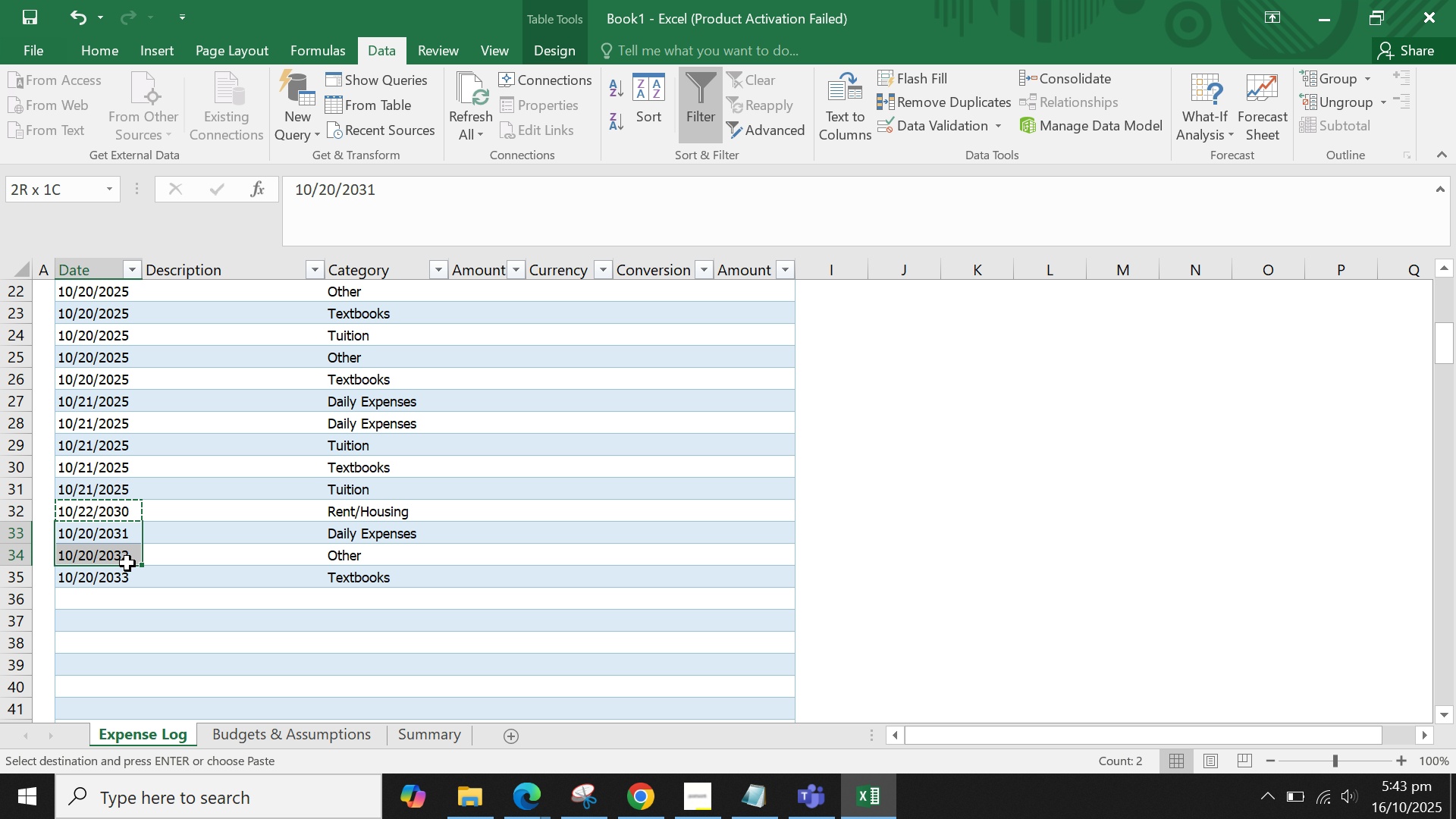 
hold_key(key=C, duration=25.34)
 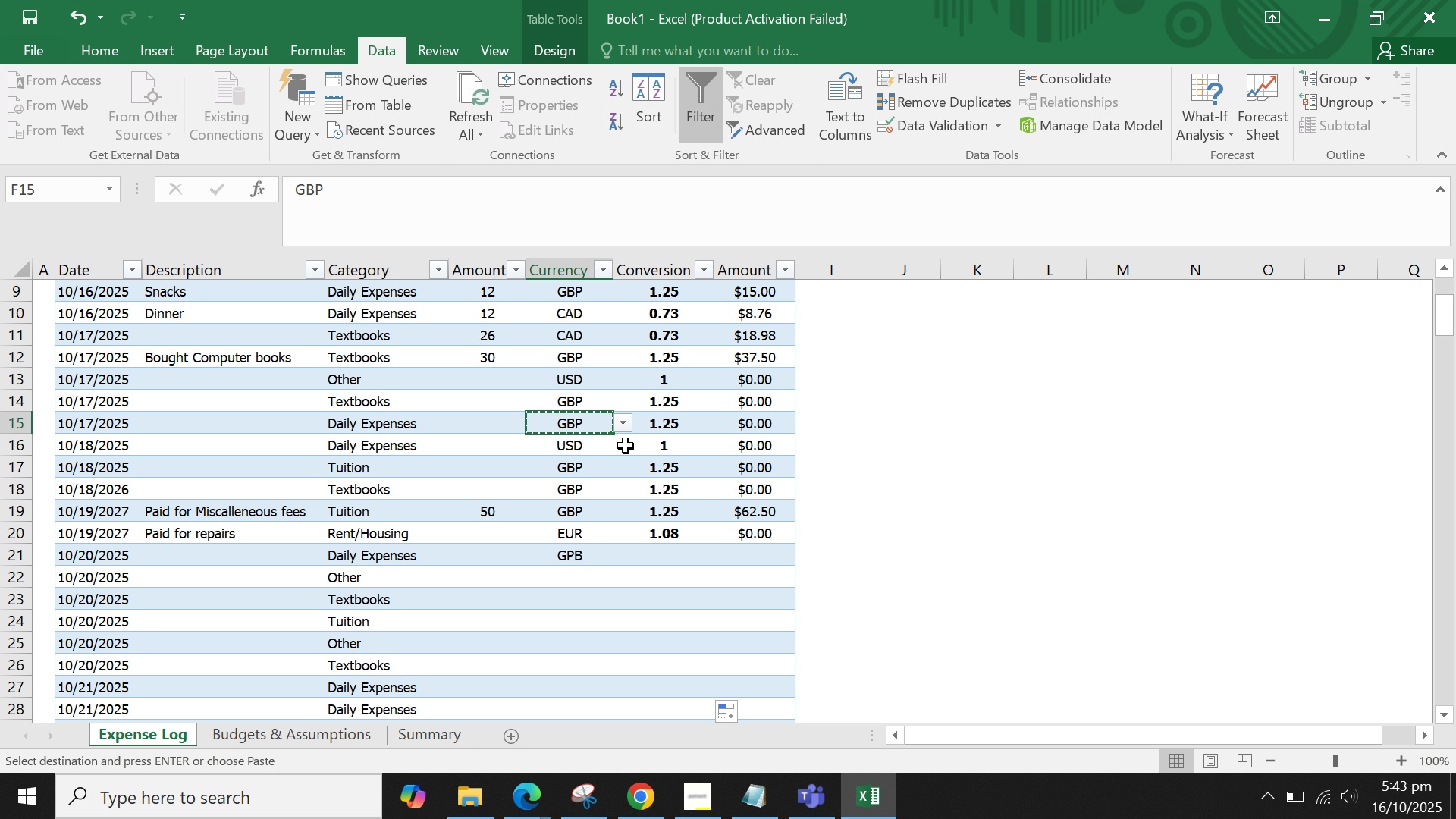 
left_click_drag(start_coordinate=[128, 532], to_coordinate=[123, 576])
 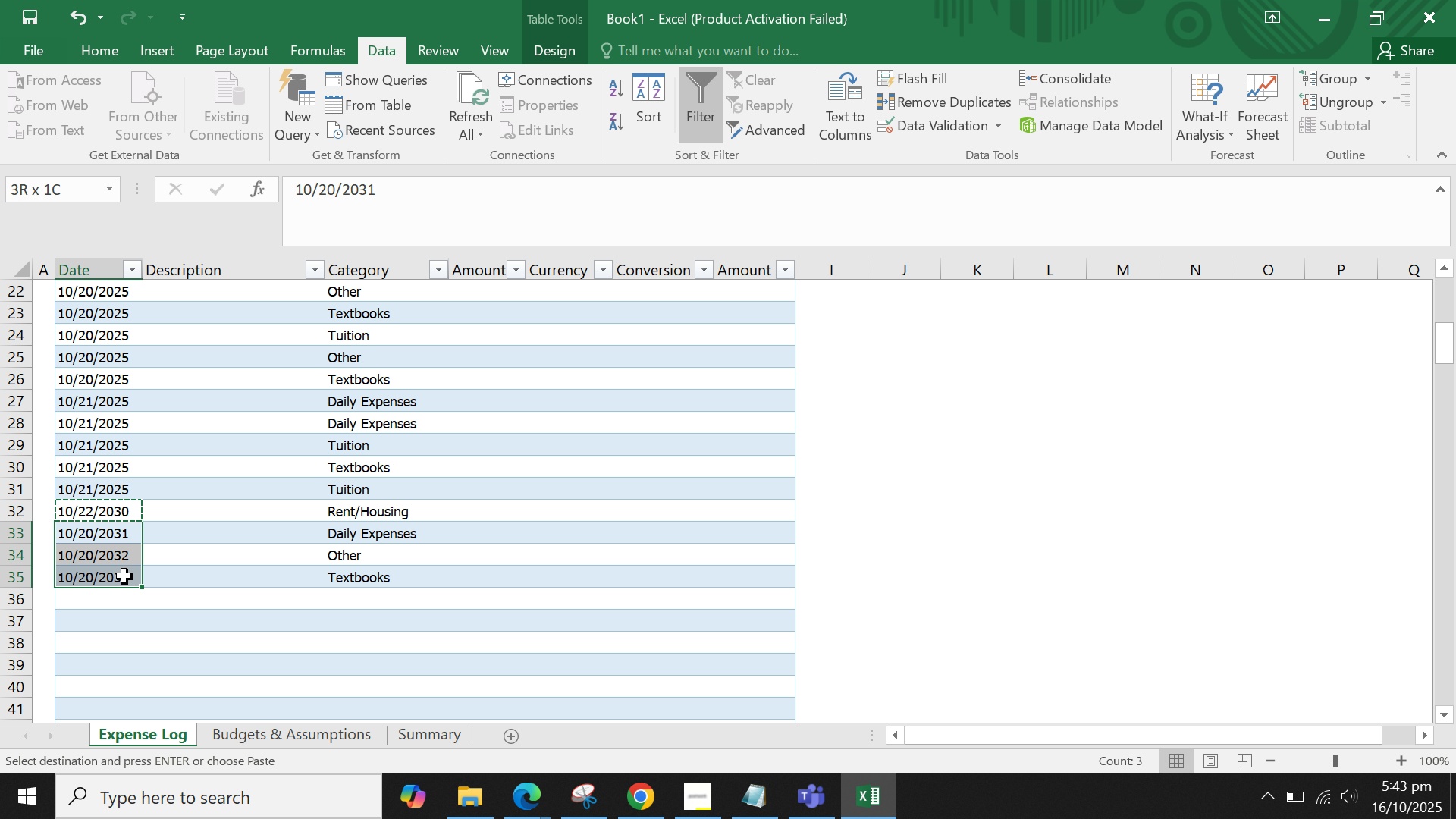 
key(Control+V)
 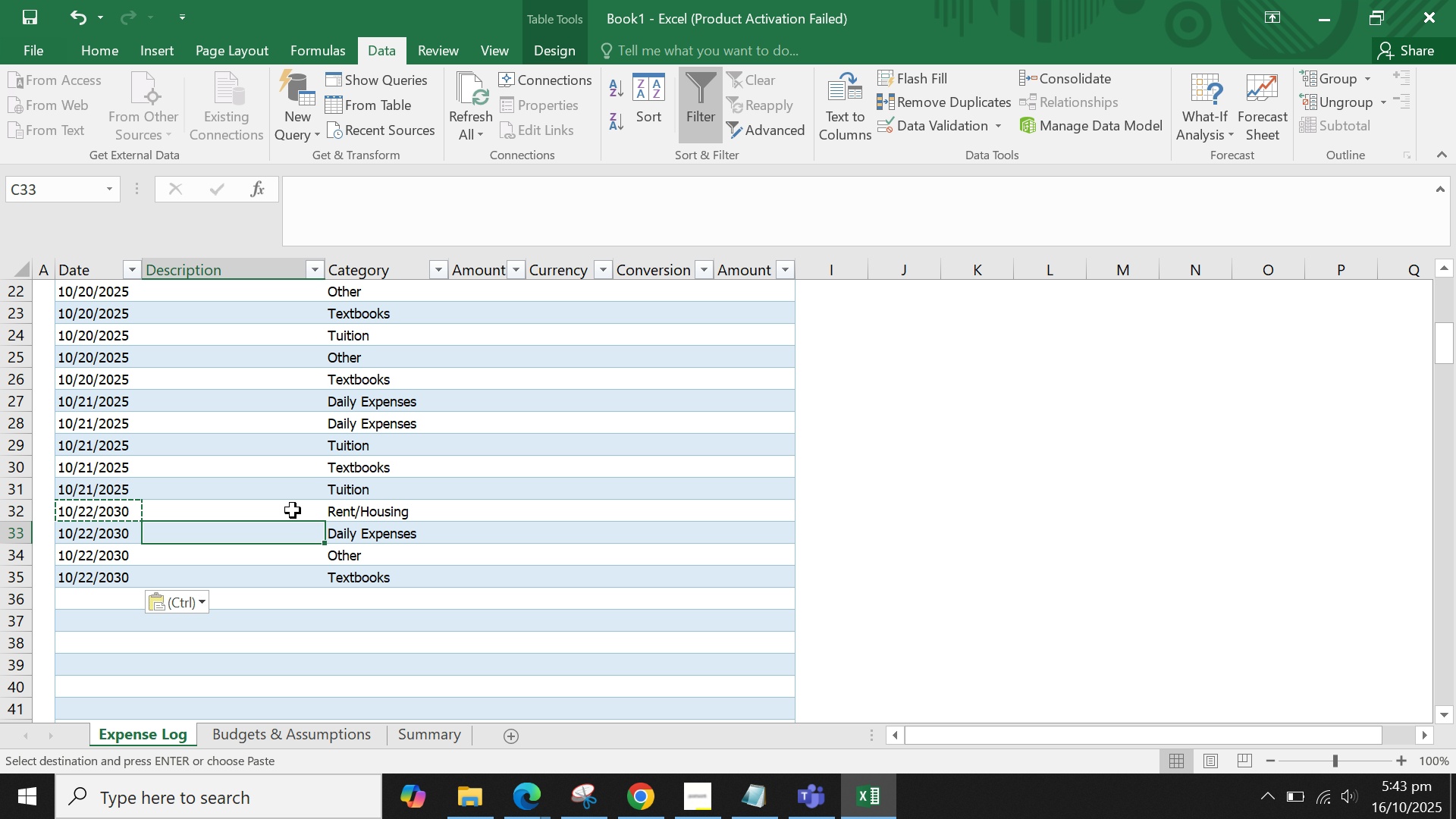 
double_click([293, 510])
 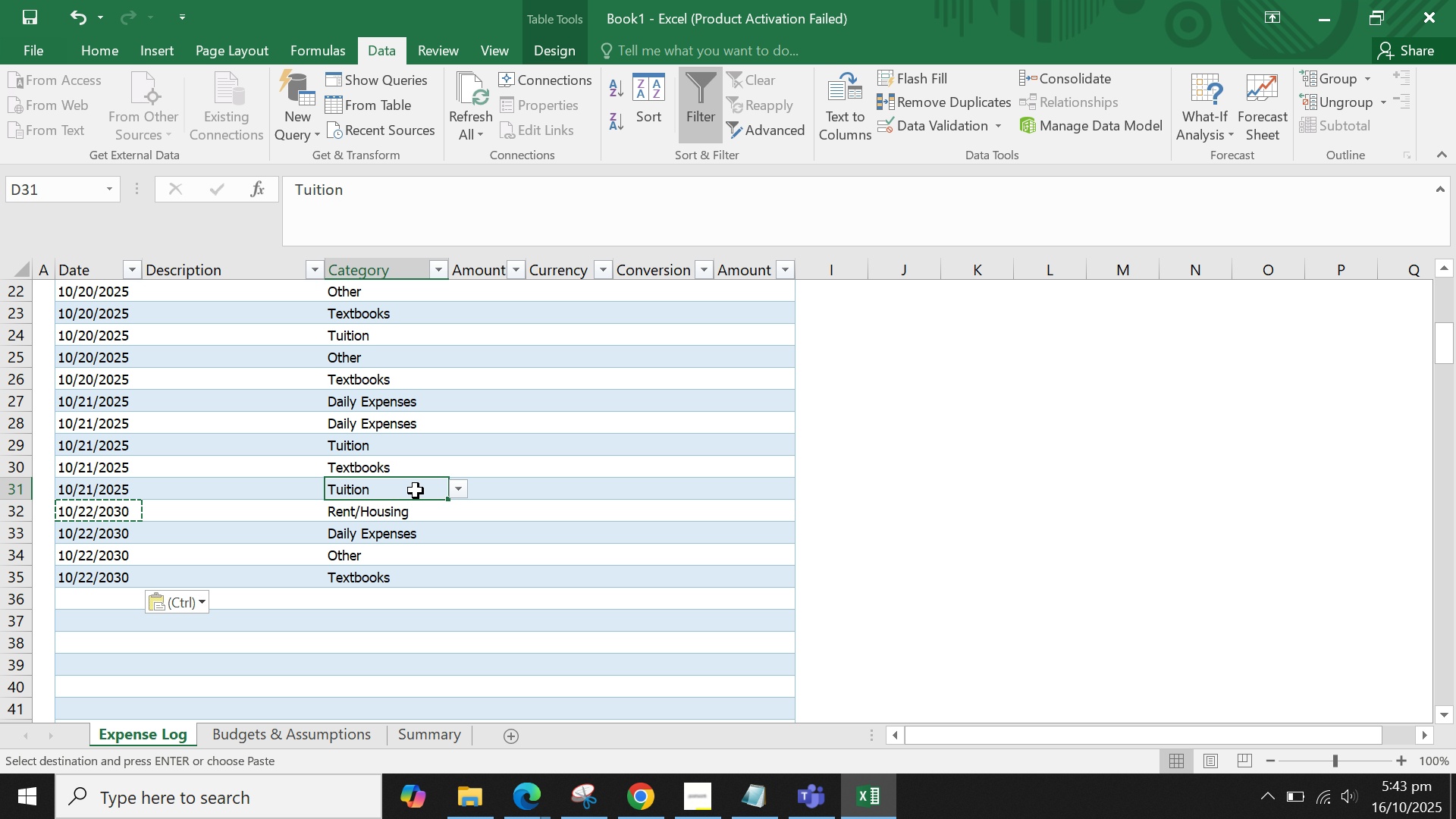 
scroll: coordinate [422, 477], scroll_direction: up, amount: 4.0
 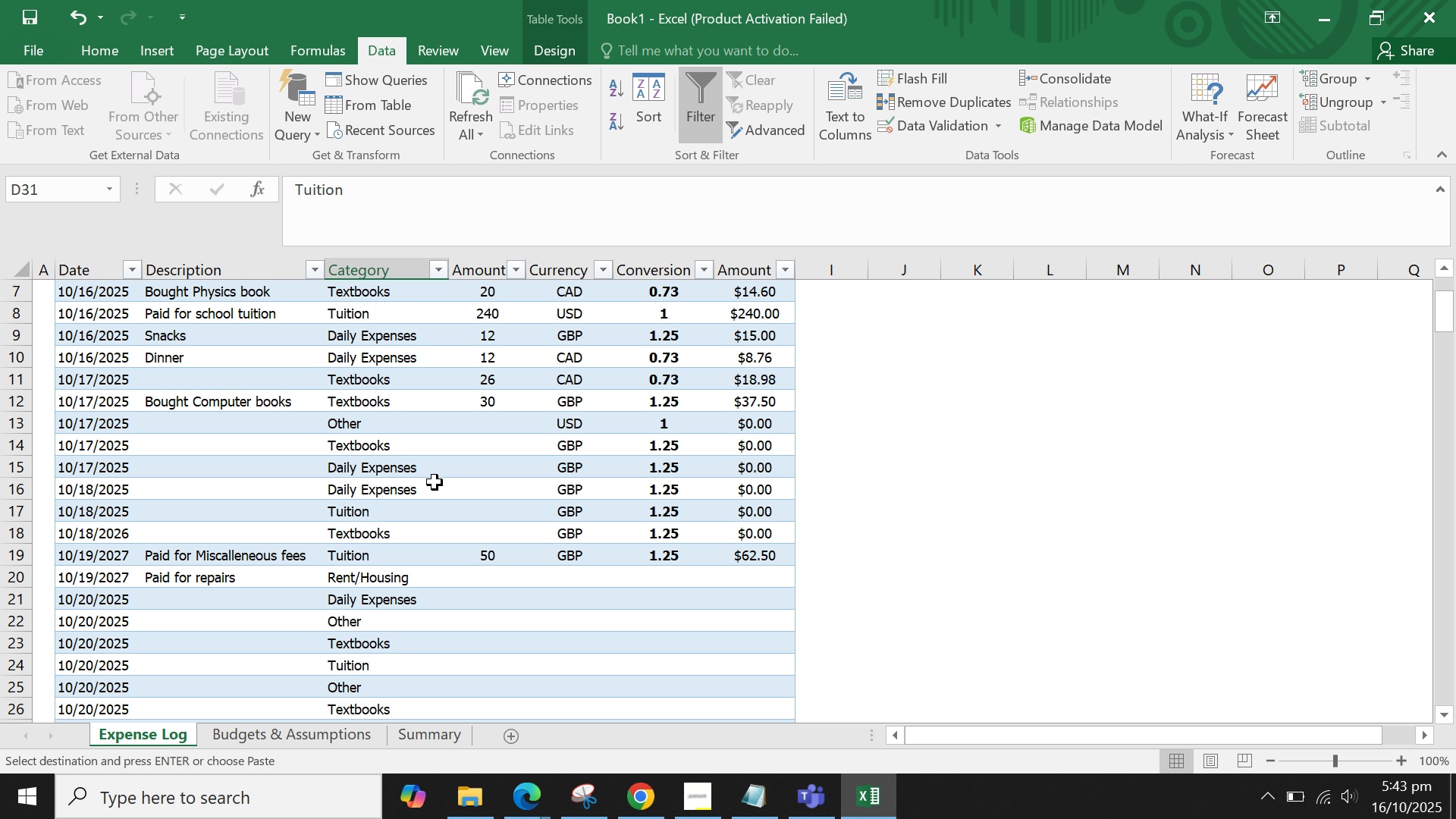 
scroll: coordinate [554, 453], scroll_direction: down, amount: 1.0
 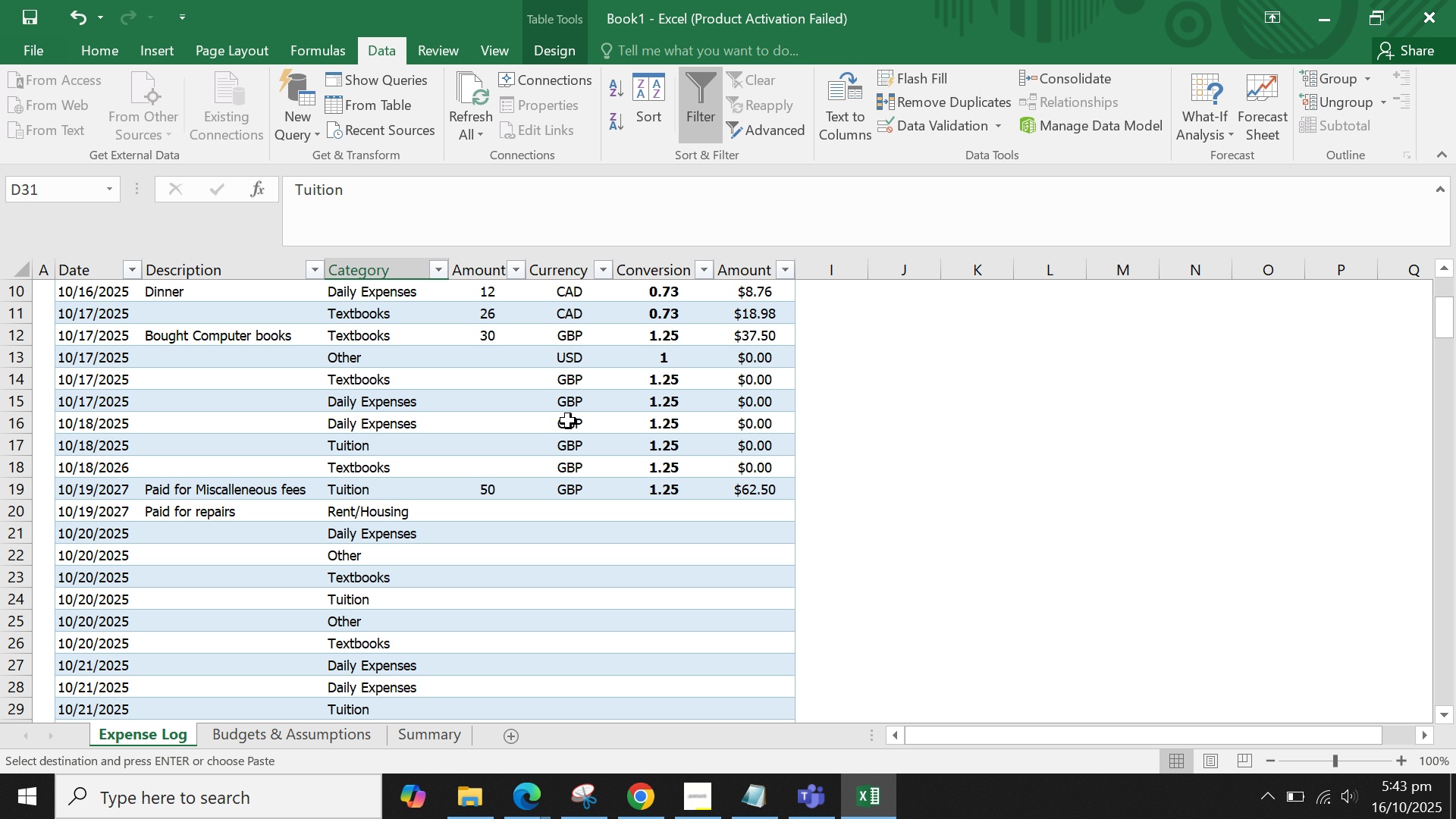 
left_click([566, 419])
 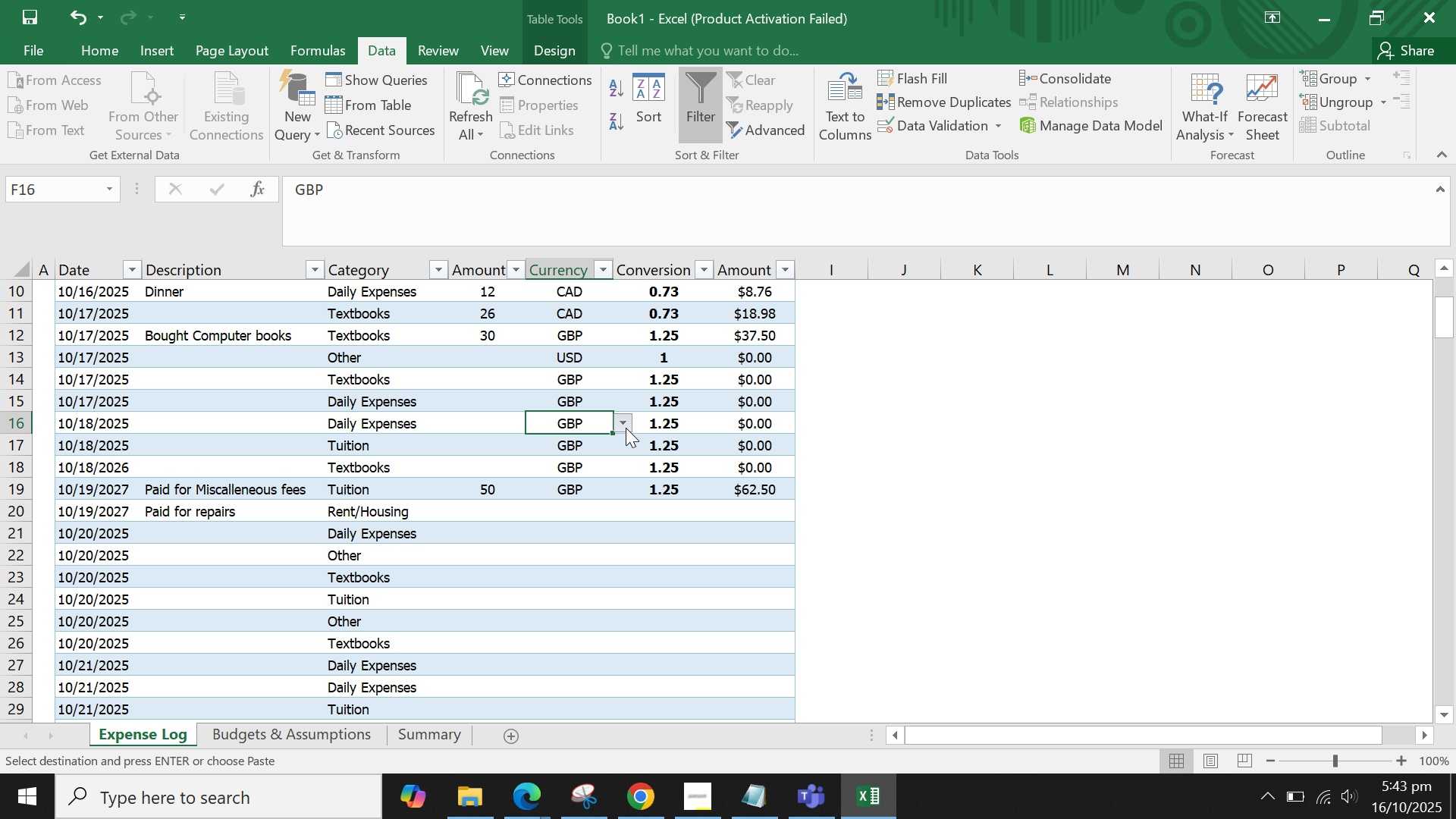 
left_click([626, 428])
 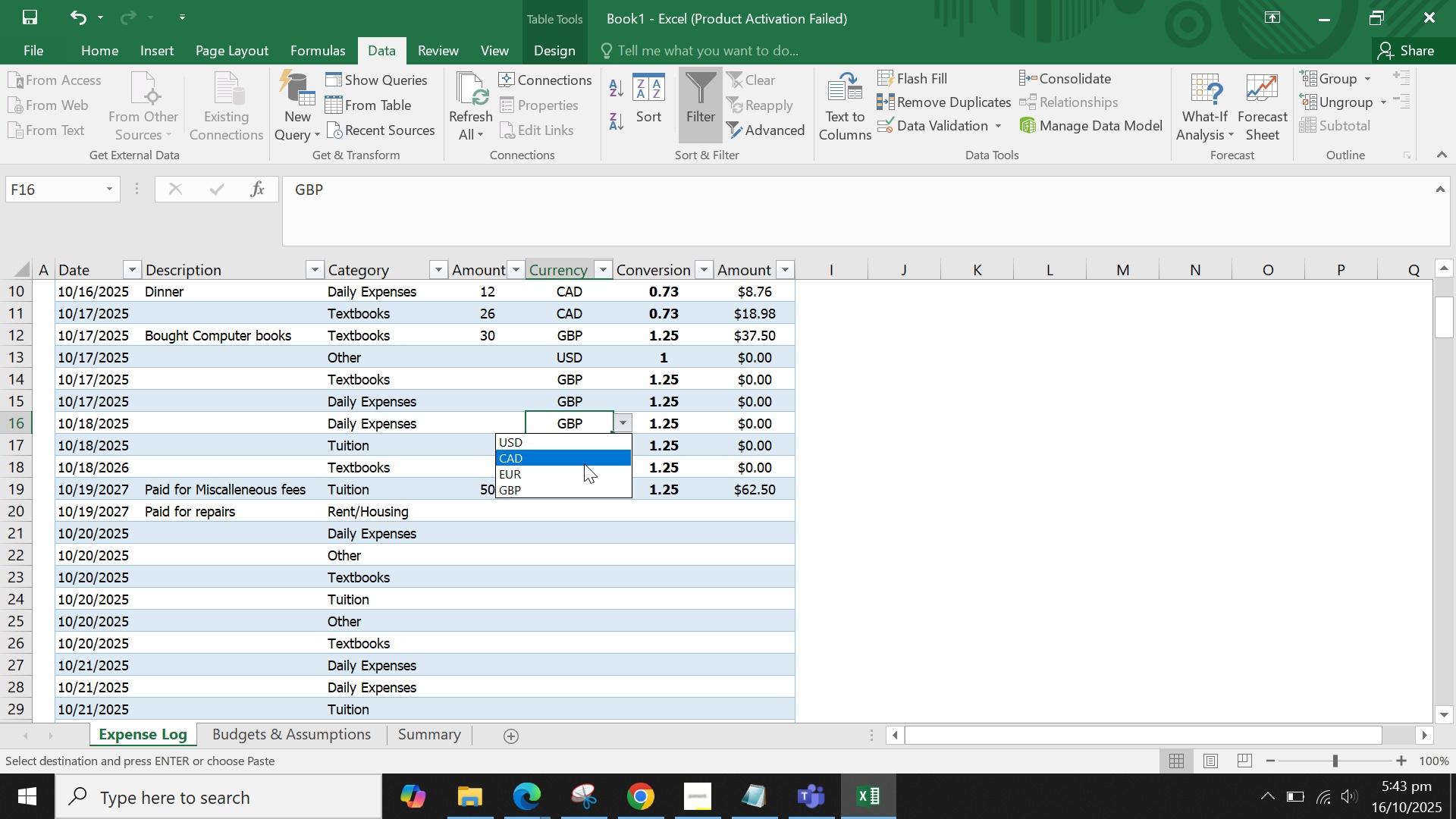 
left_click_drag(start_coordinate=[584, 463], to_coordinate=[582, 444])
 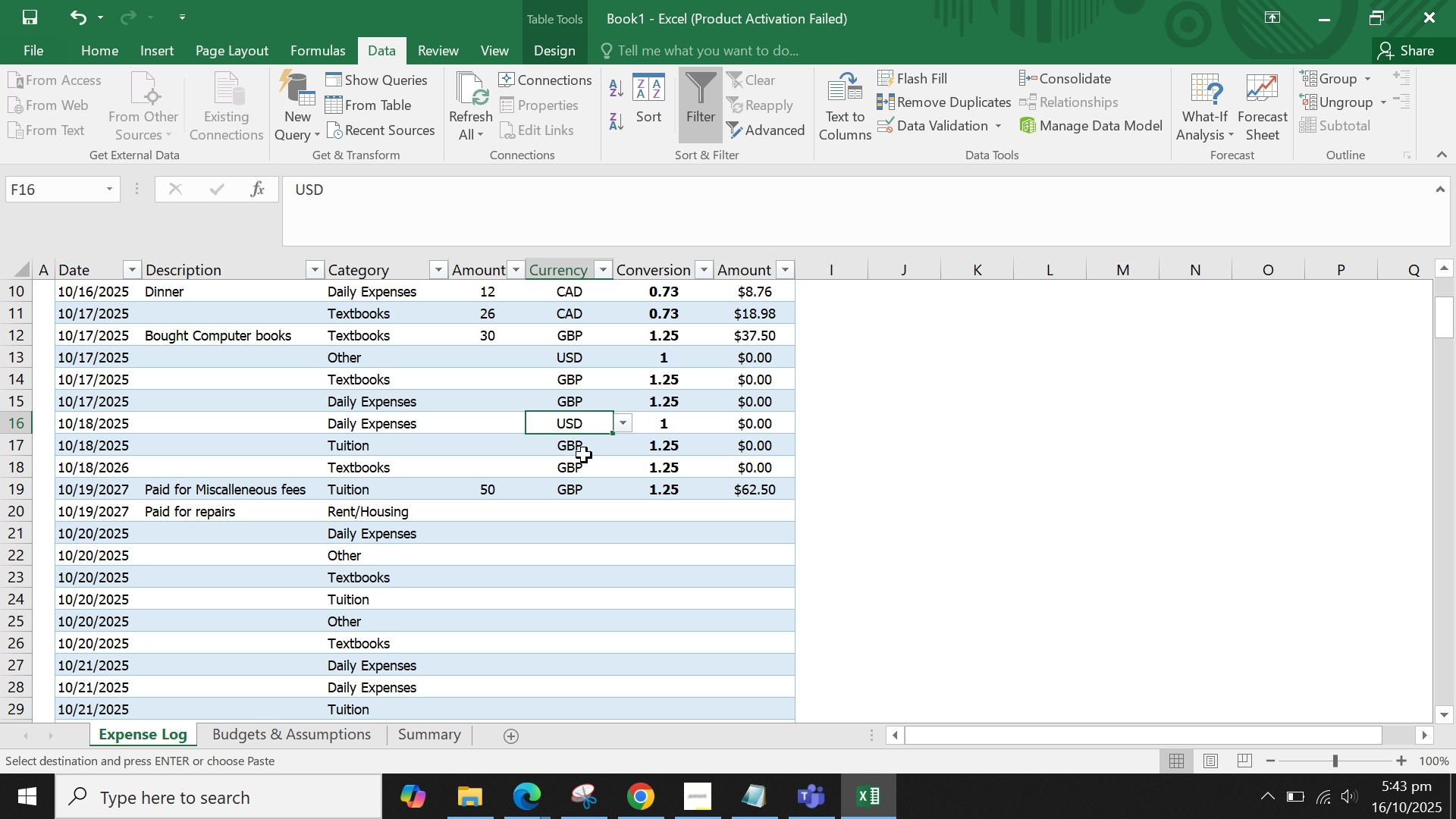 
left_click([584, 455])
 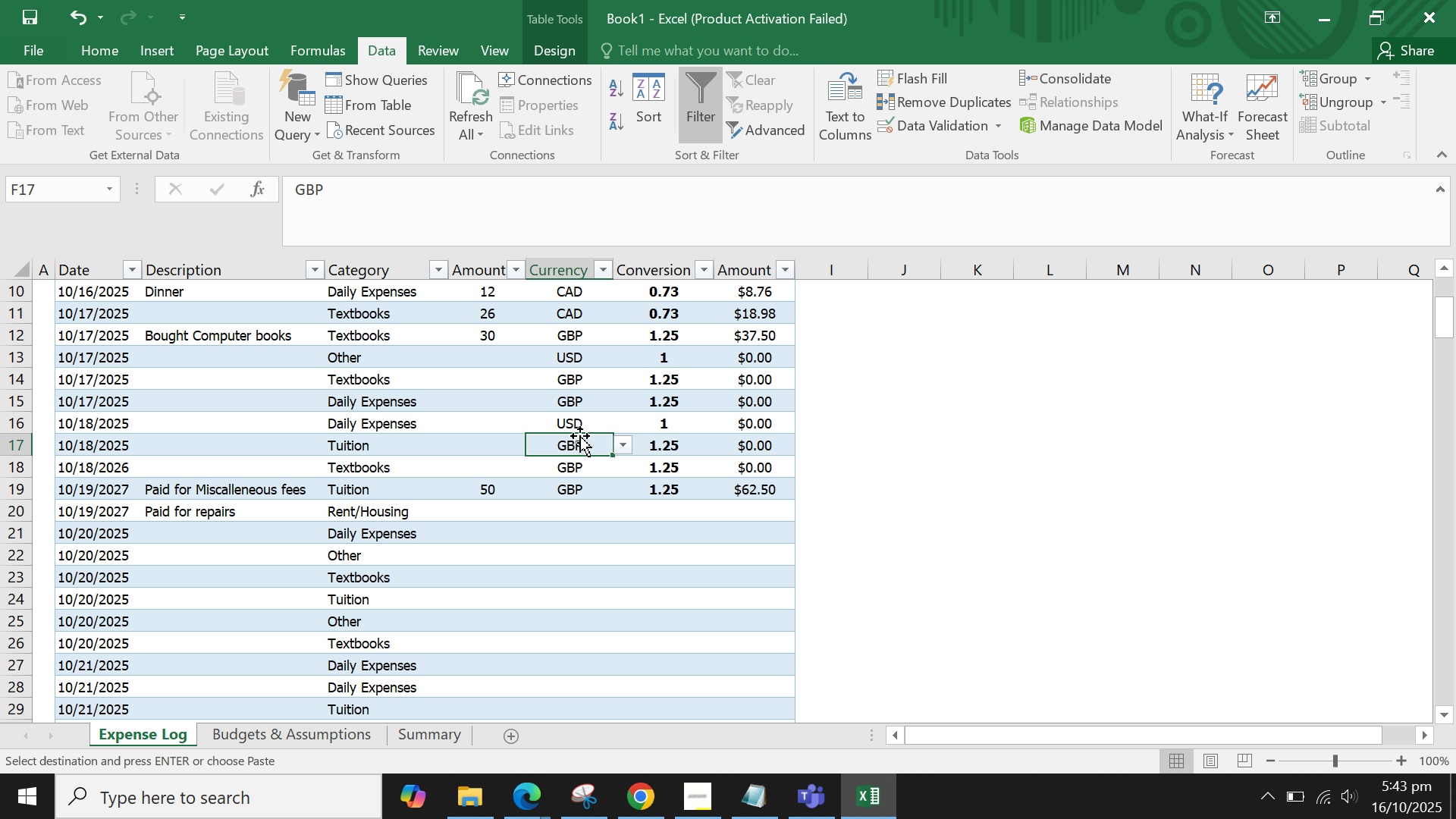 
scroll: coordinate [580, 436], scroll_direction: up, amount: 3.0
 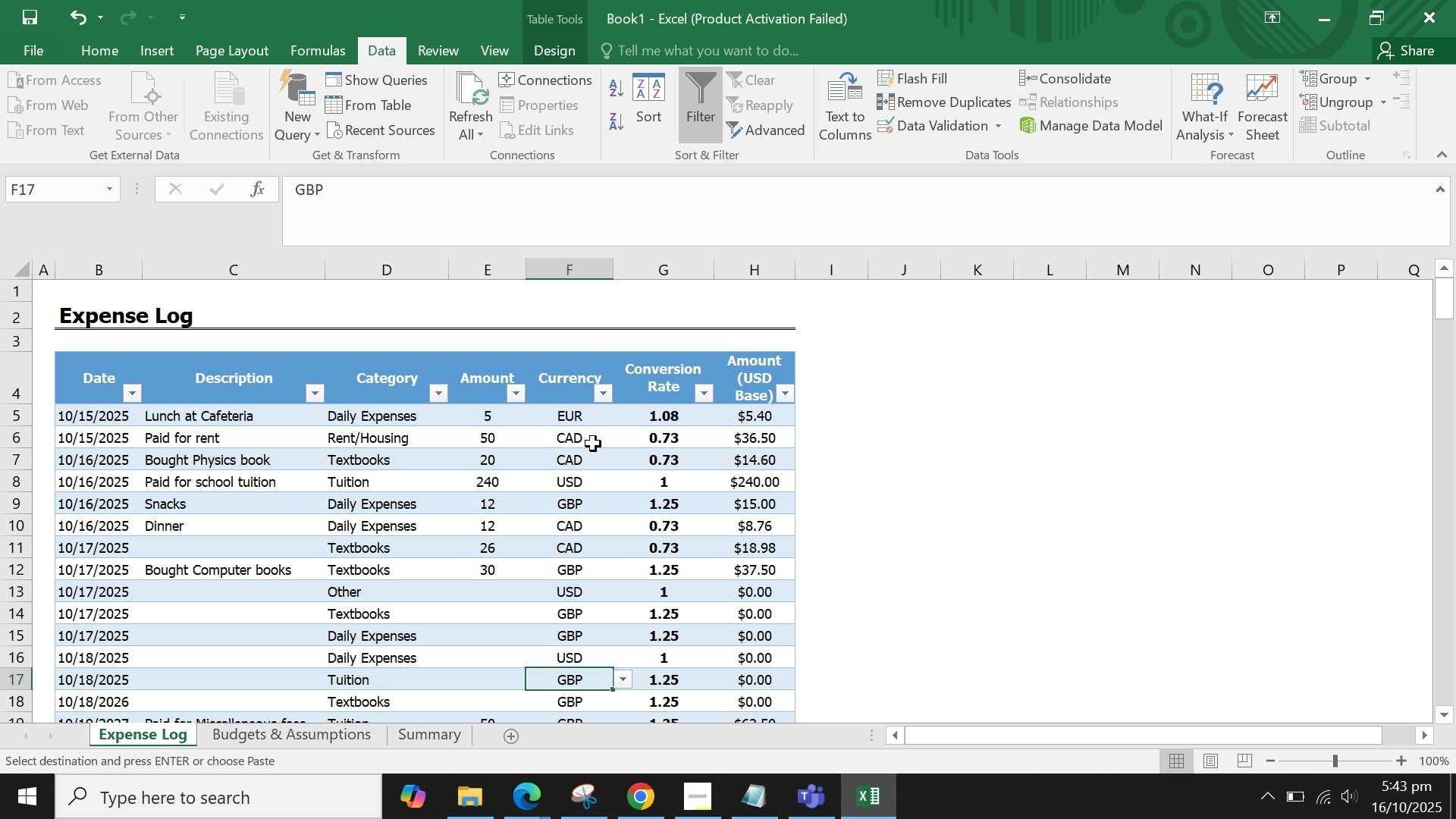 
scroll: coordinate [630, 467], scroll_direction: down, amount: 3.0
 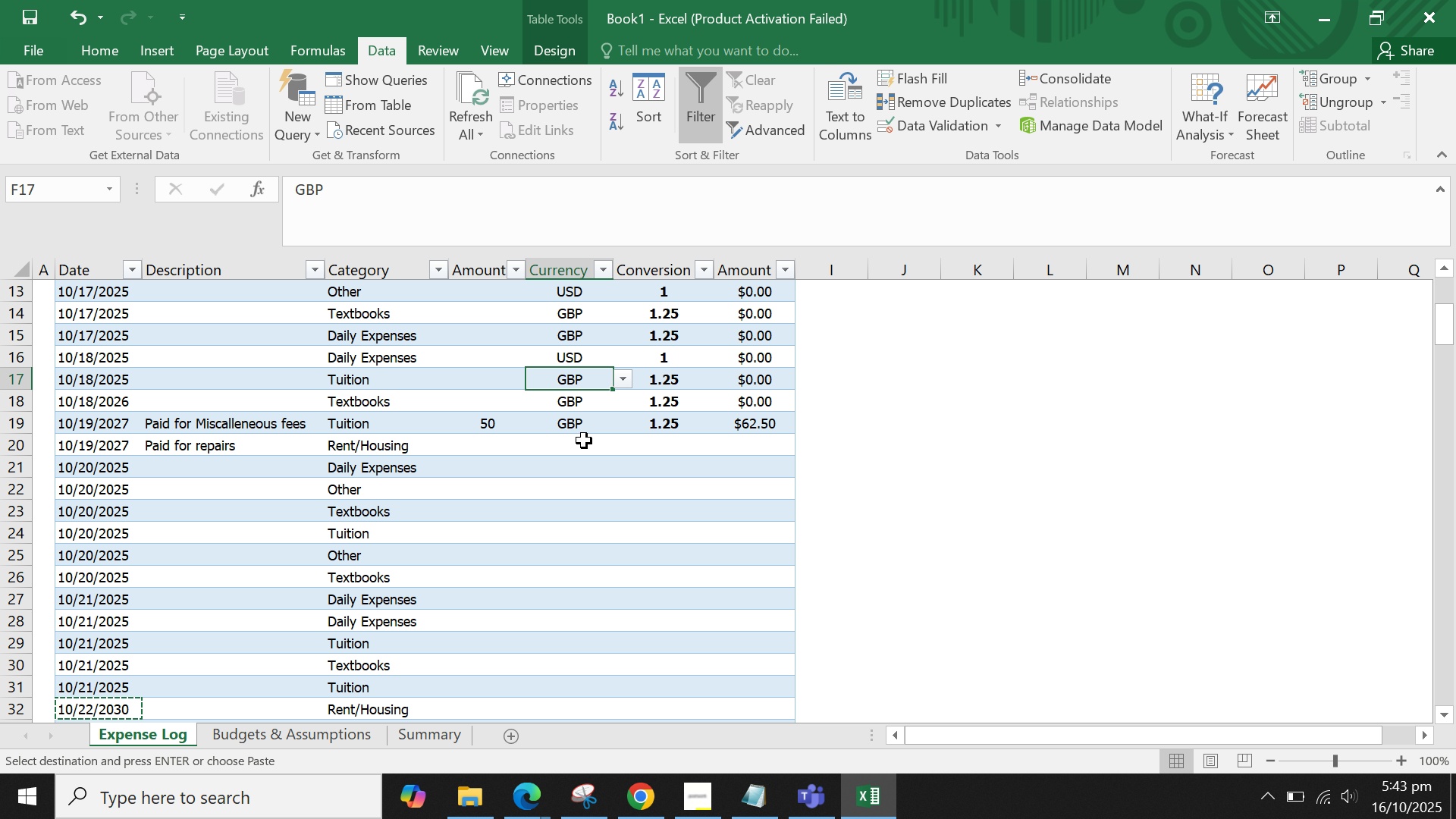 
left_click([545, 449])
 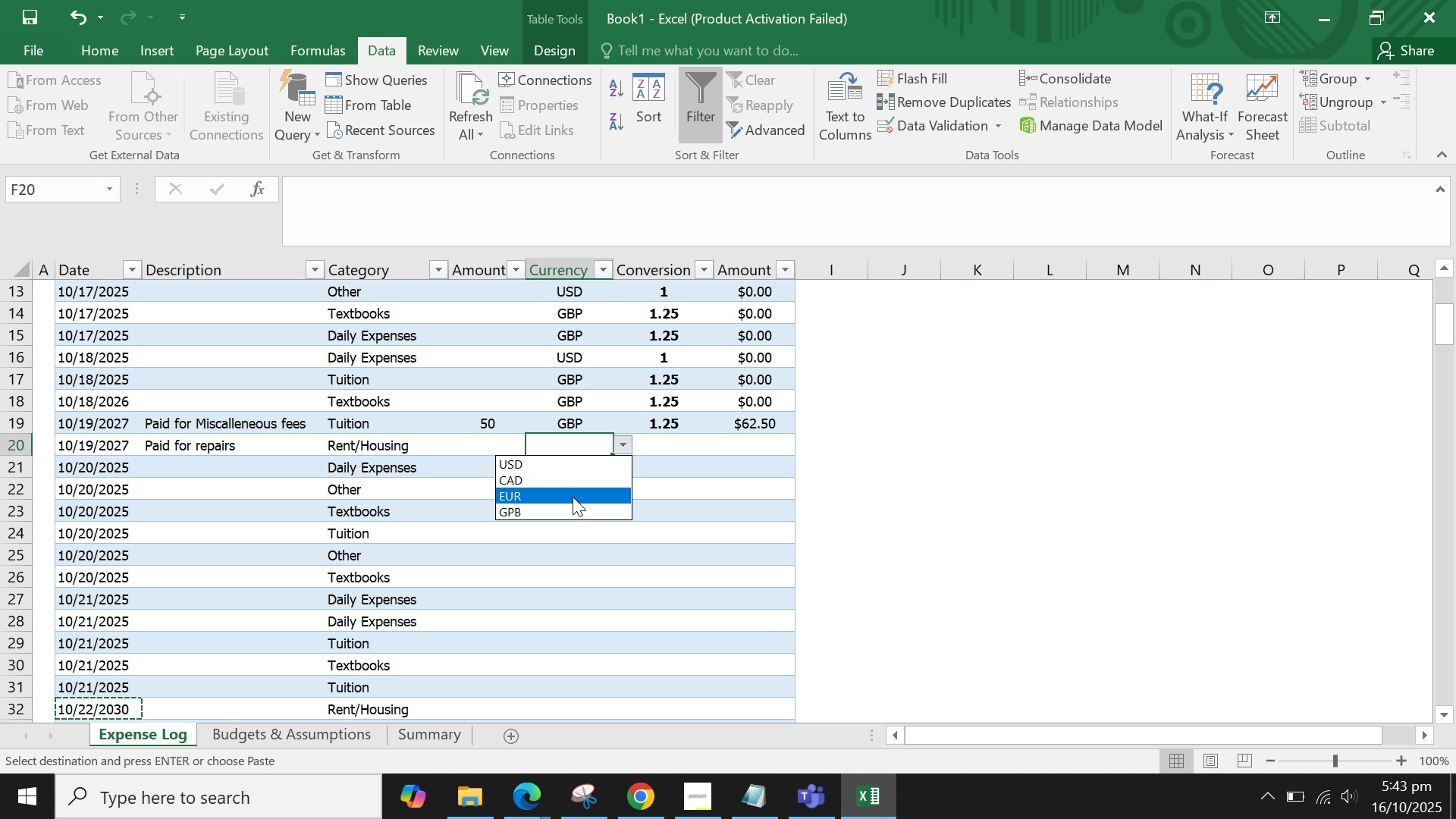 
double_click([573, 497])
 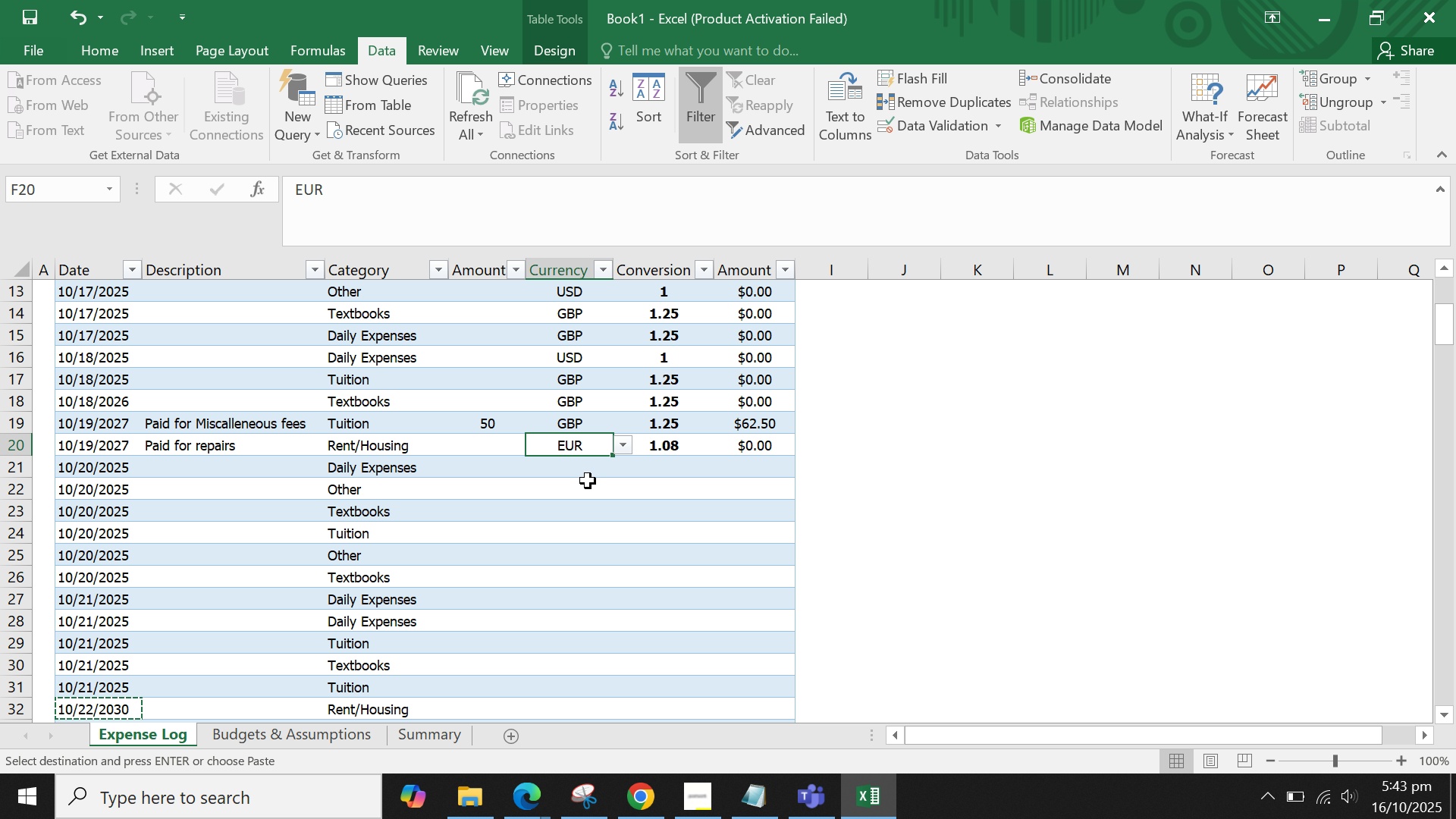 
left_click([588, 481])
 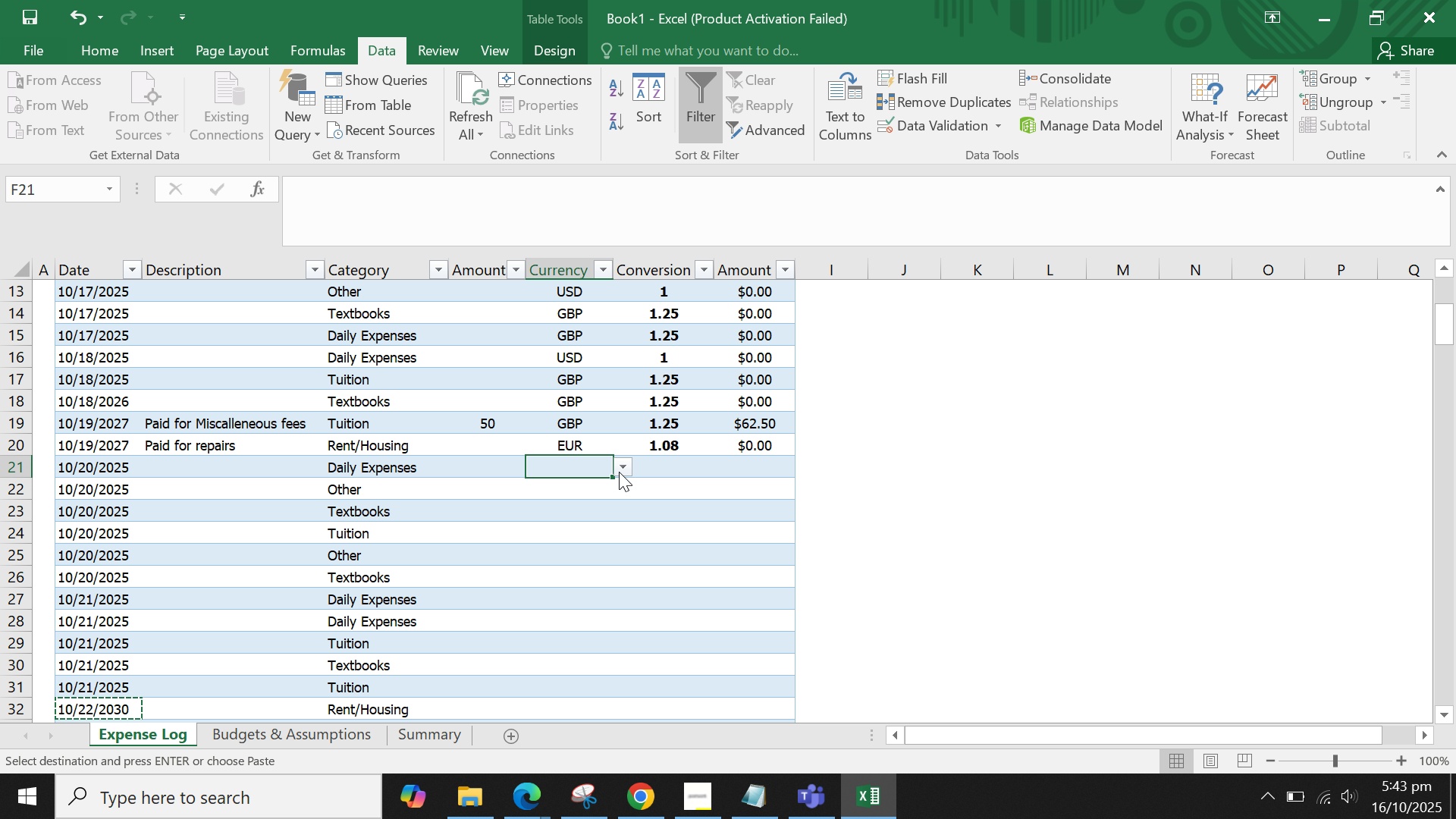 
double_click([619, 472])
 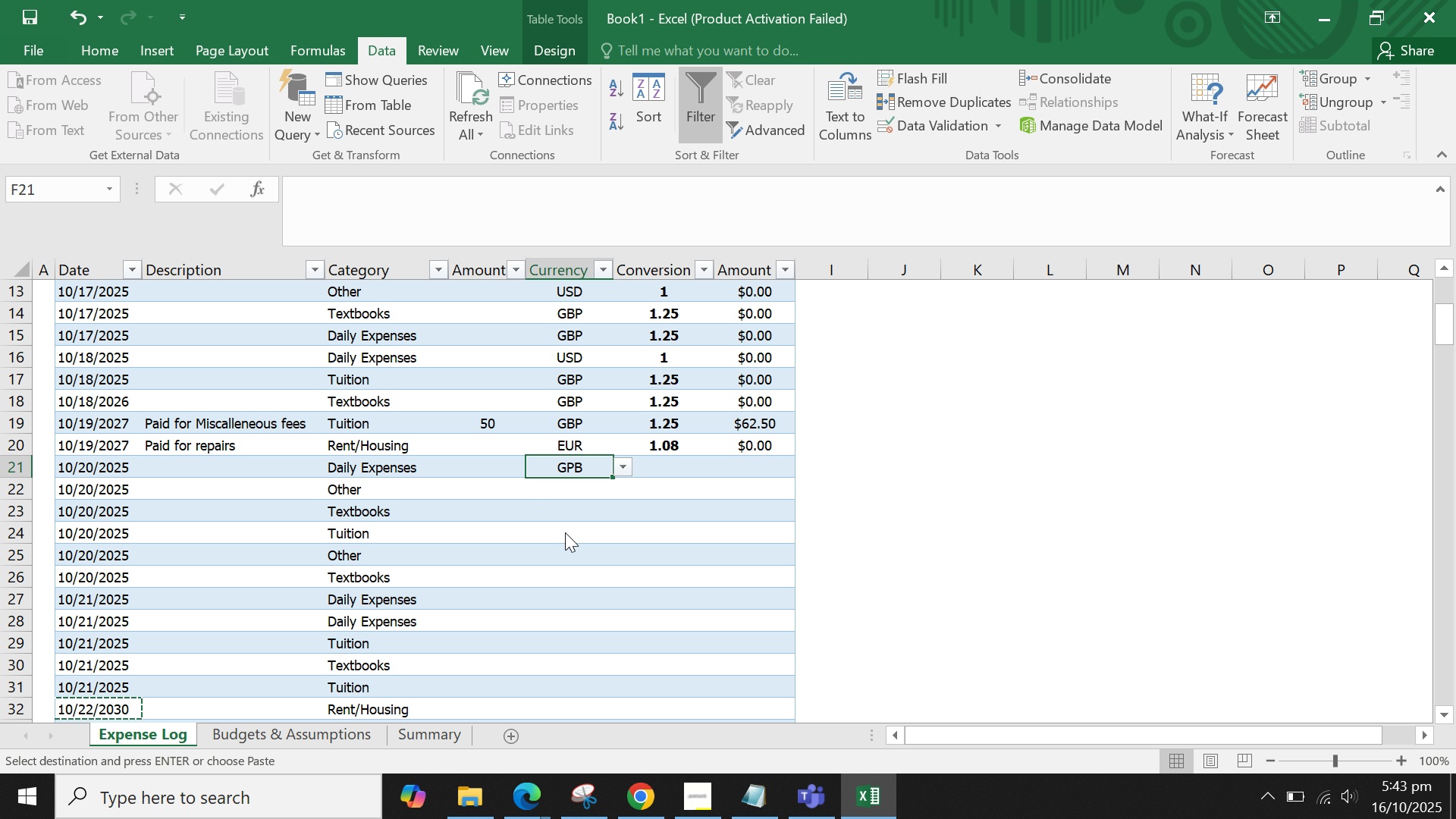 
double_click([580, 532])
 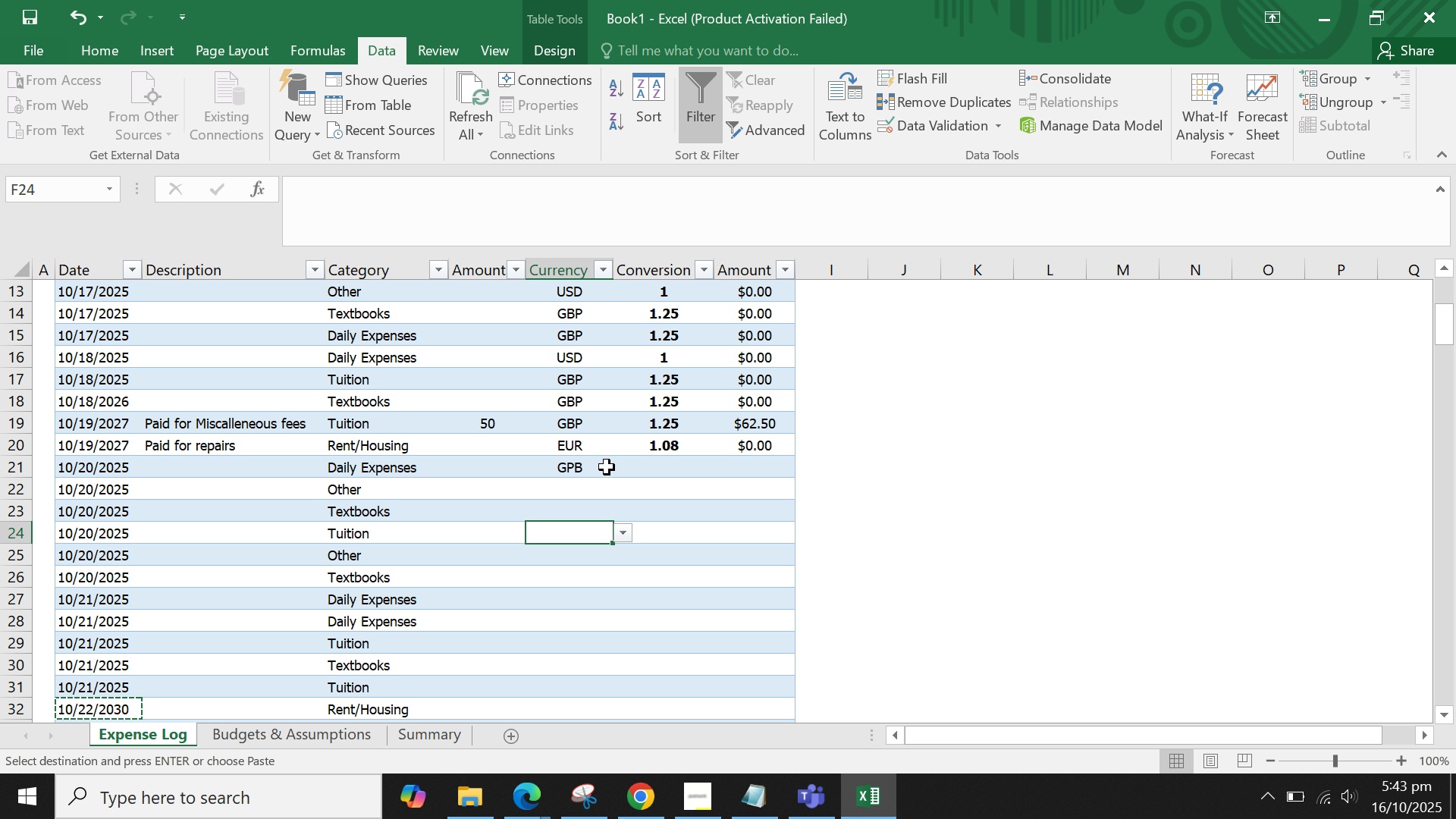 
left_click([607, 467])
 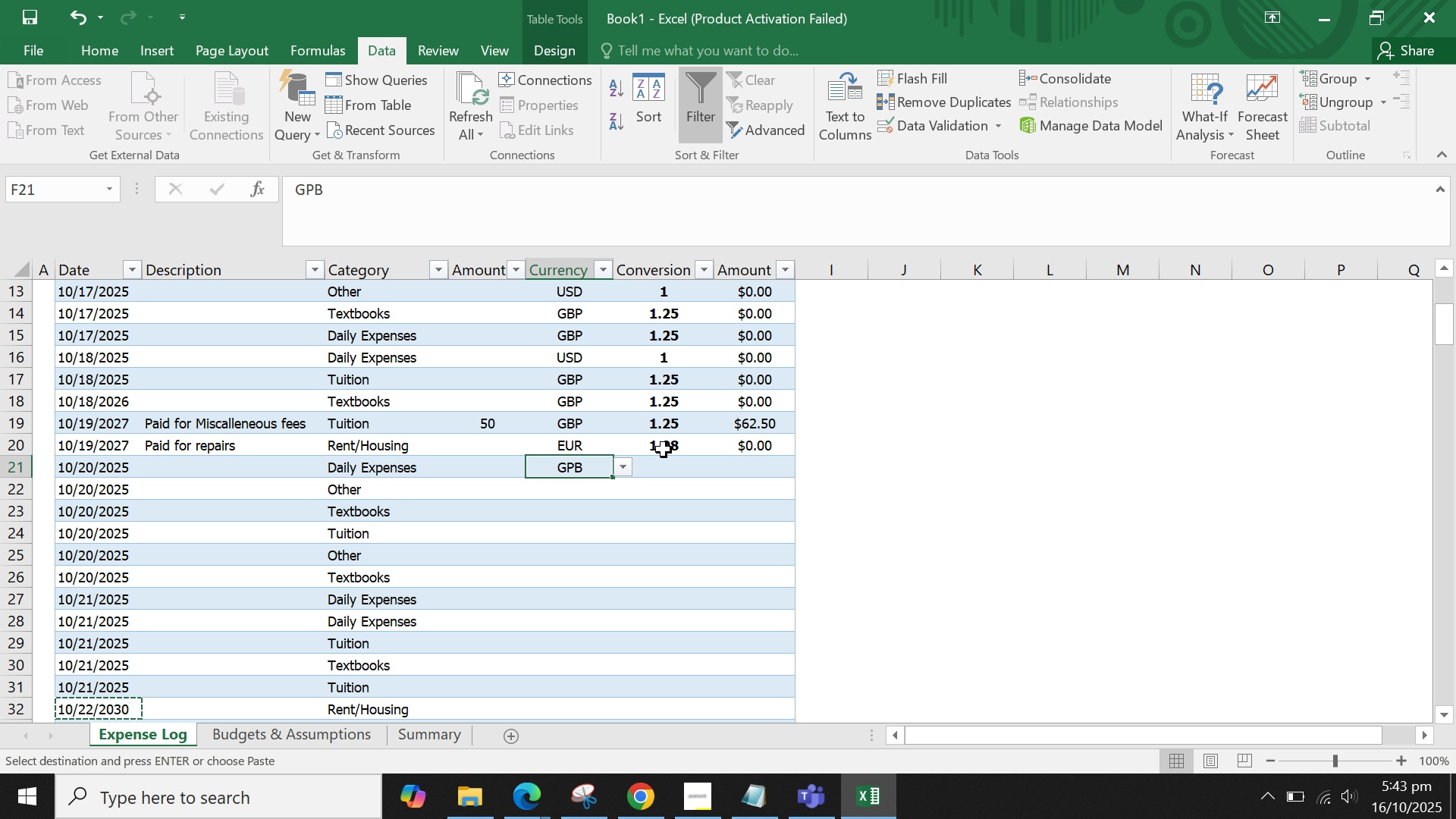 
double_click([664, 450])
 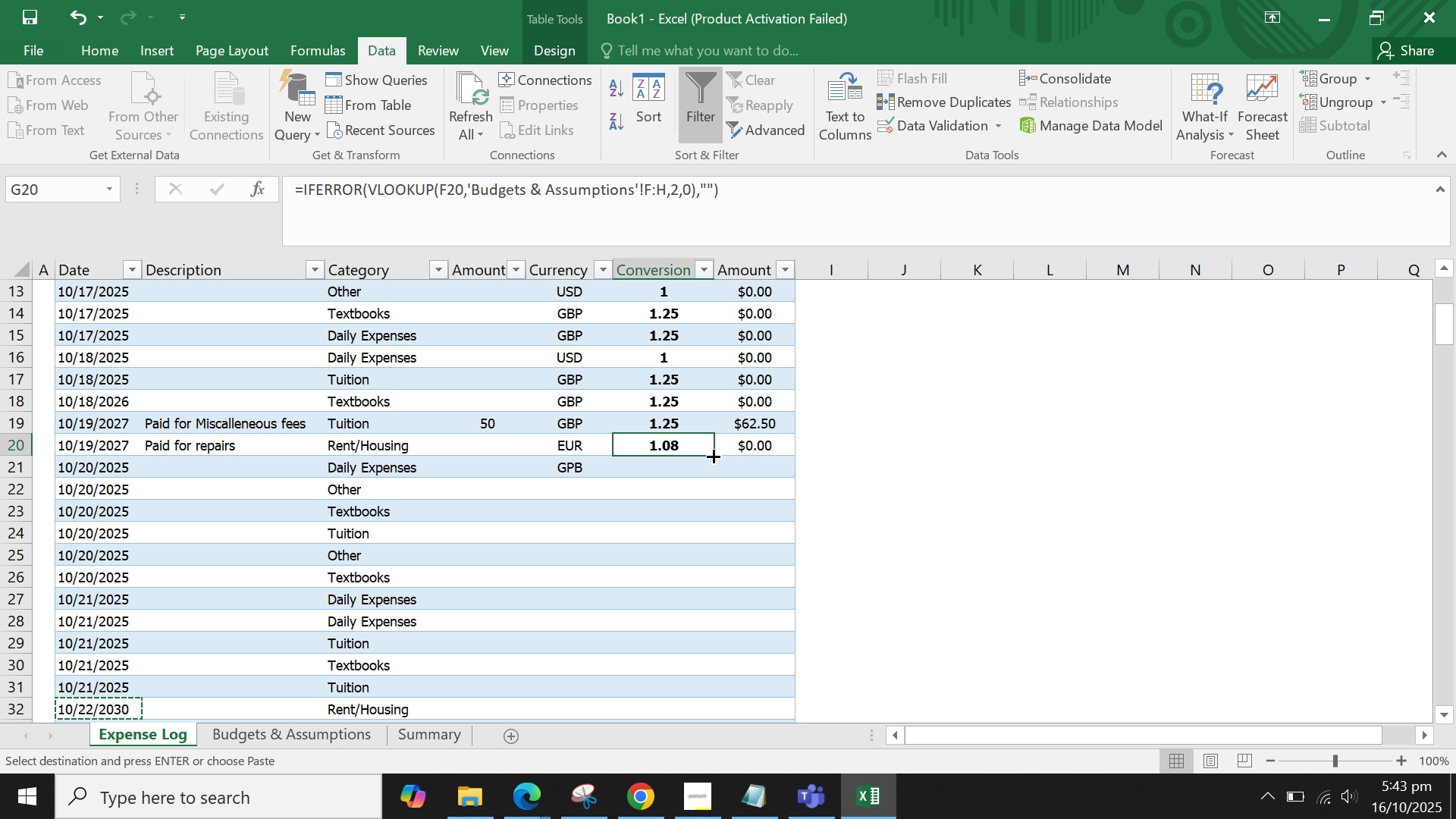 
left_click_drag(start_coordinate=[712, 455], to_coordinate=[674, 670])
 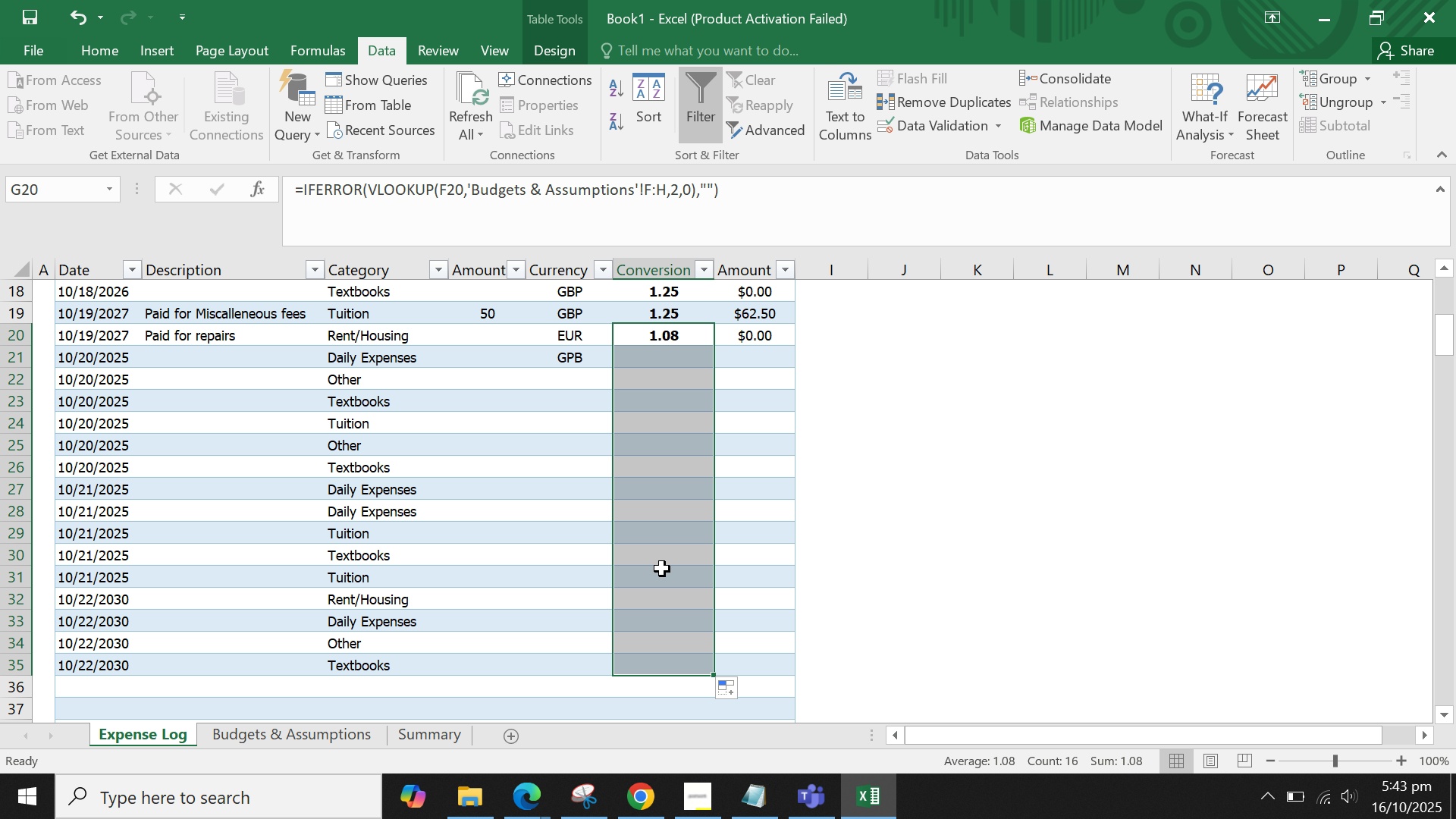 
left_click([662, 569])
 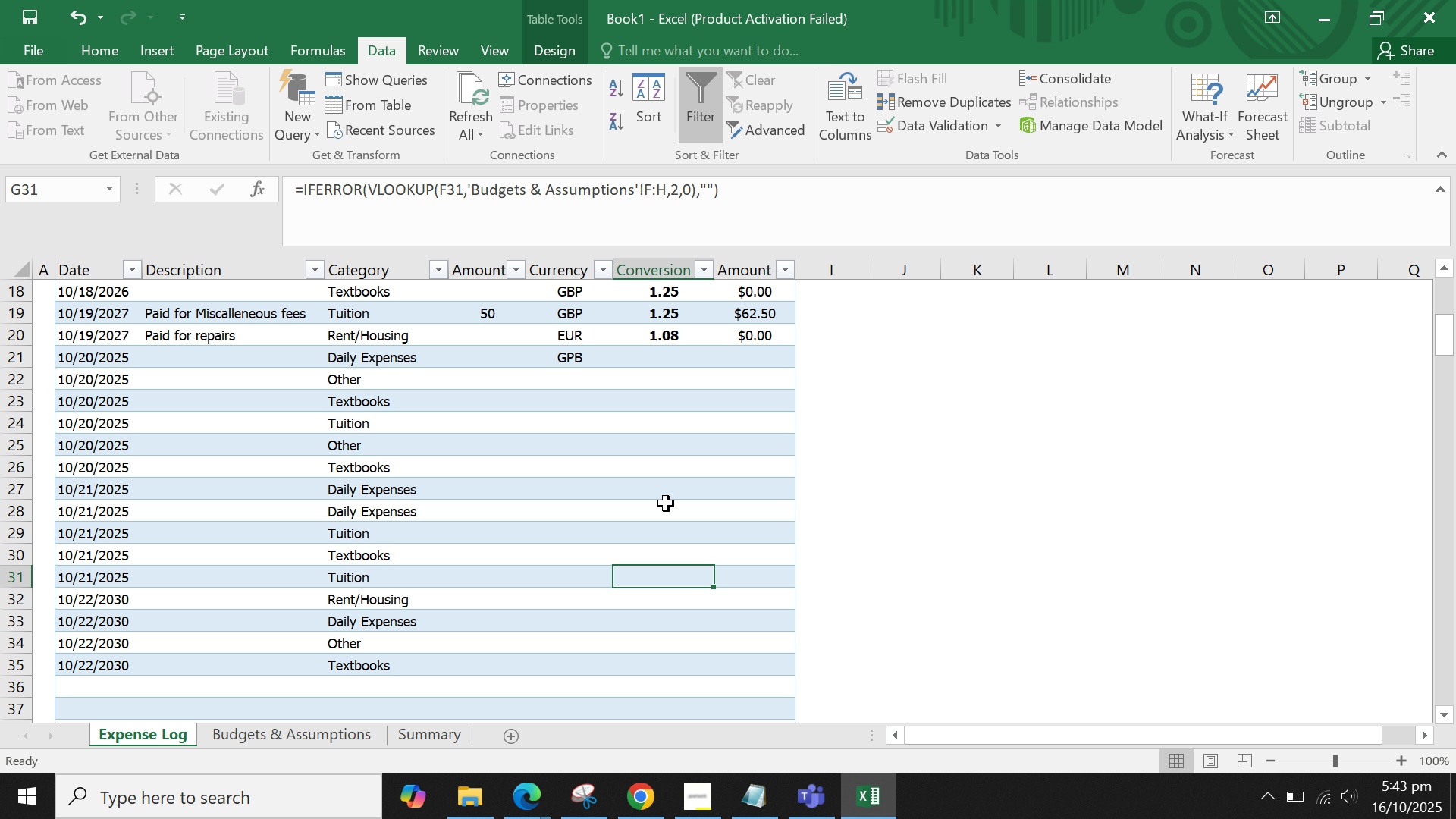 
scroll: coordinate [666, 504], scroll_direction: up, amount: 2.0
 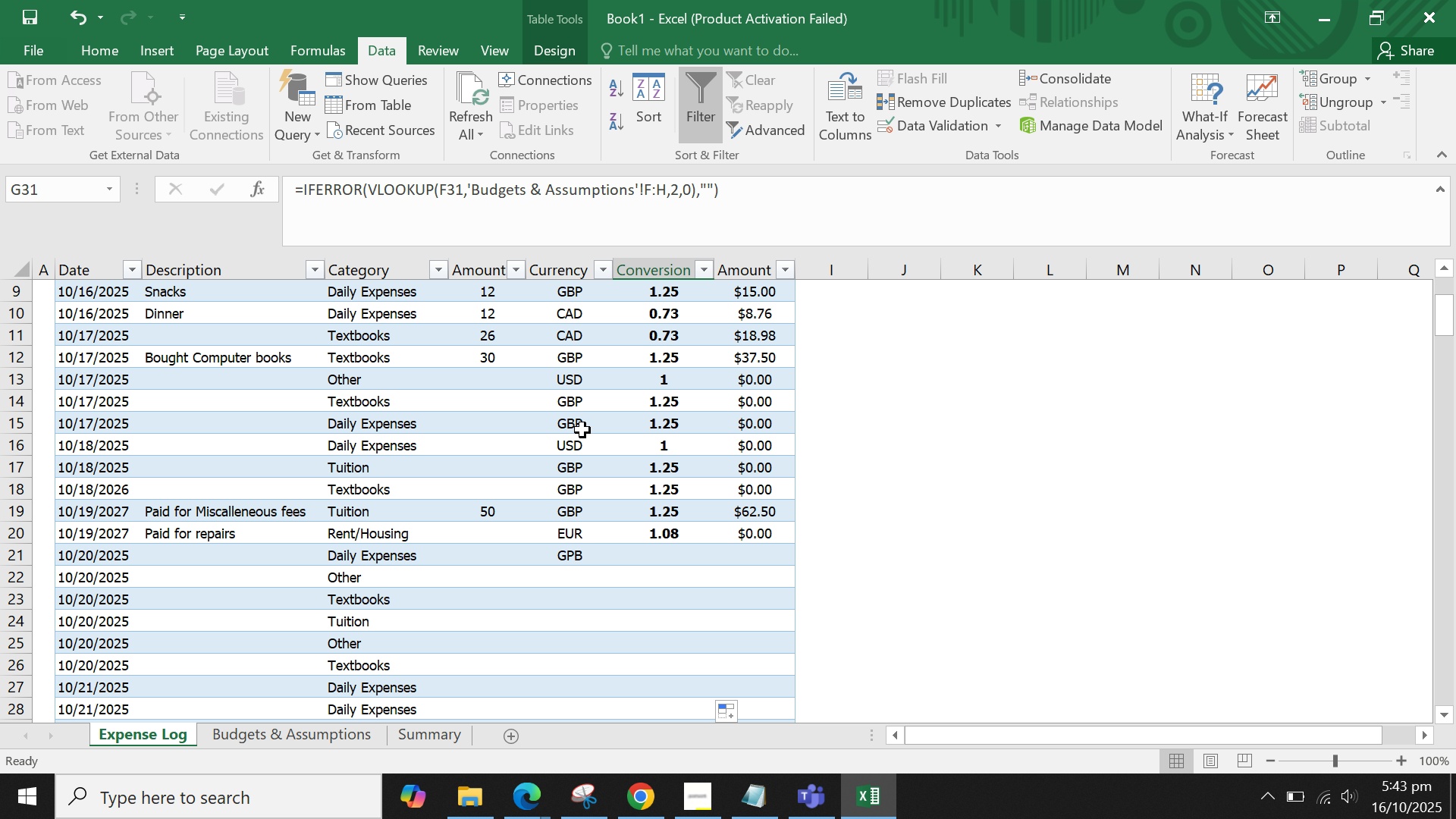 
left_click([577, 420])
 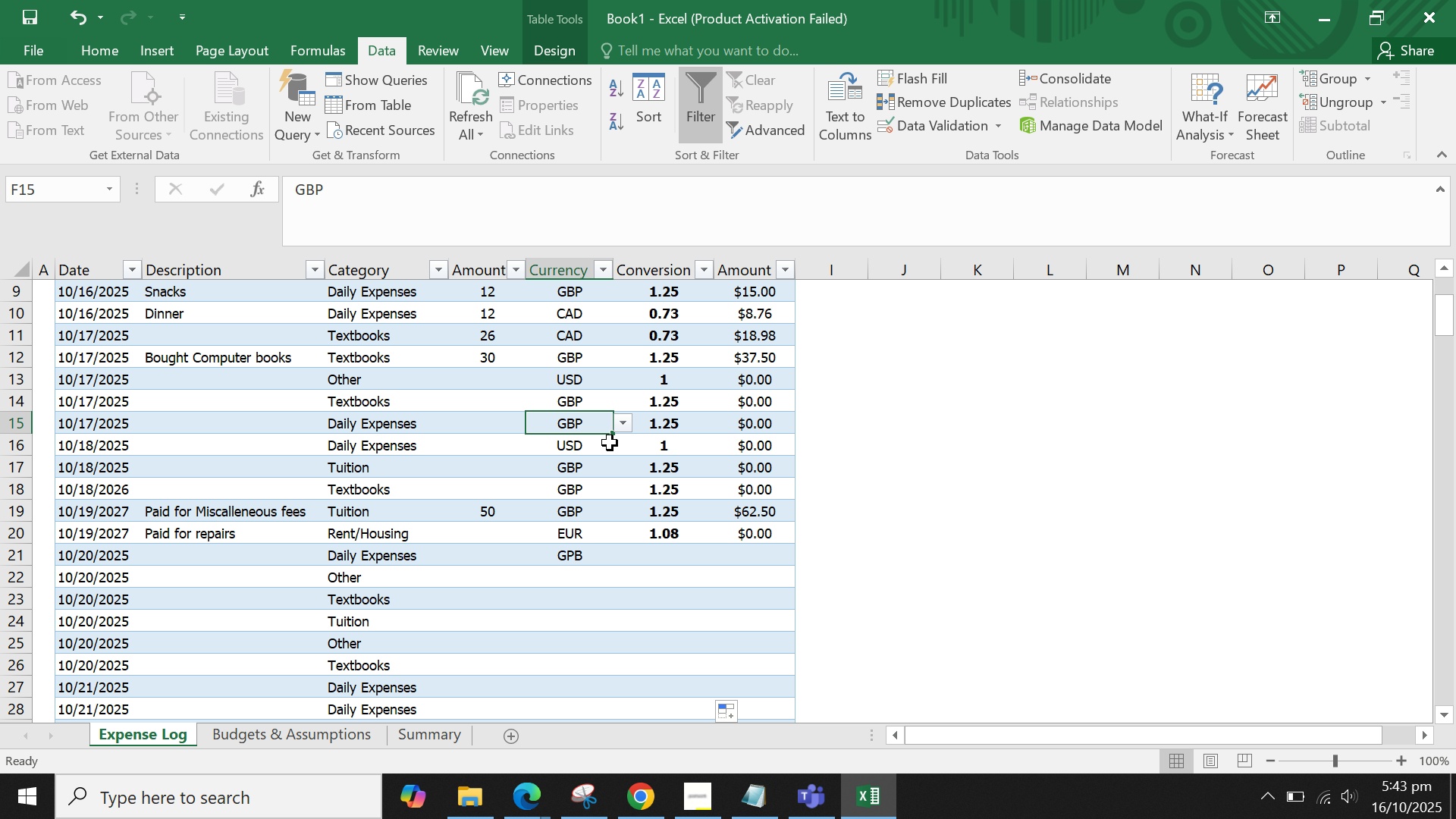 
hold_key(key=ControlLeft, duration=1.28)
 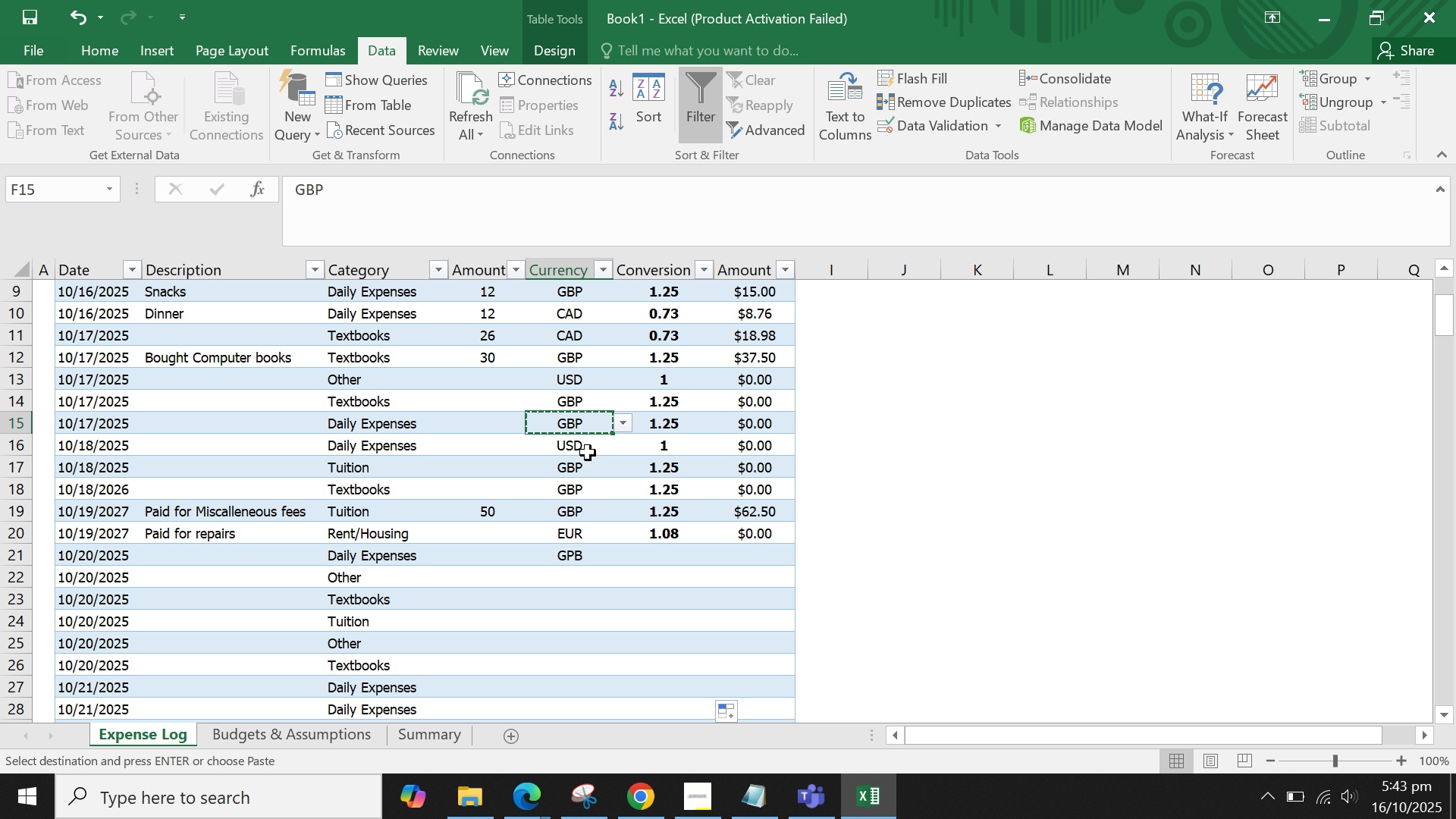 
left_click_drag(start_coordinate=[577, 460], to_coordinate=[555, 651])
 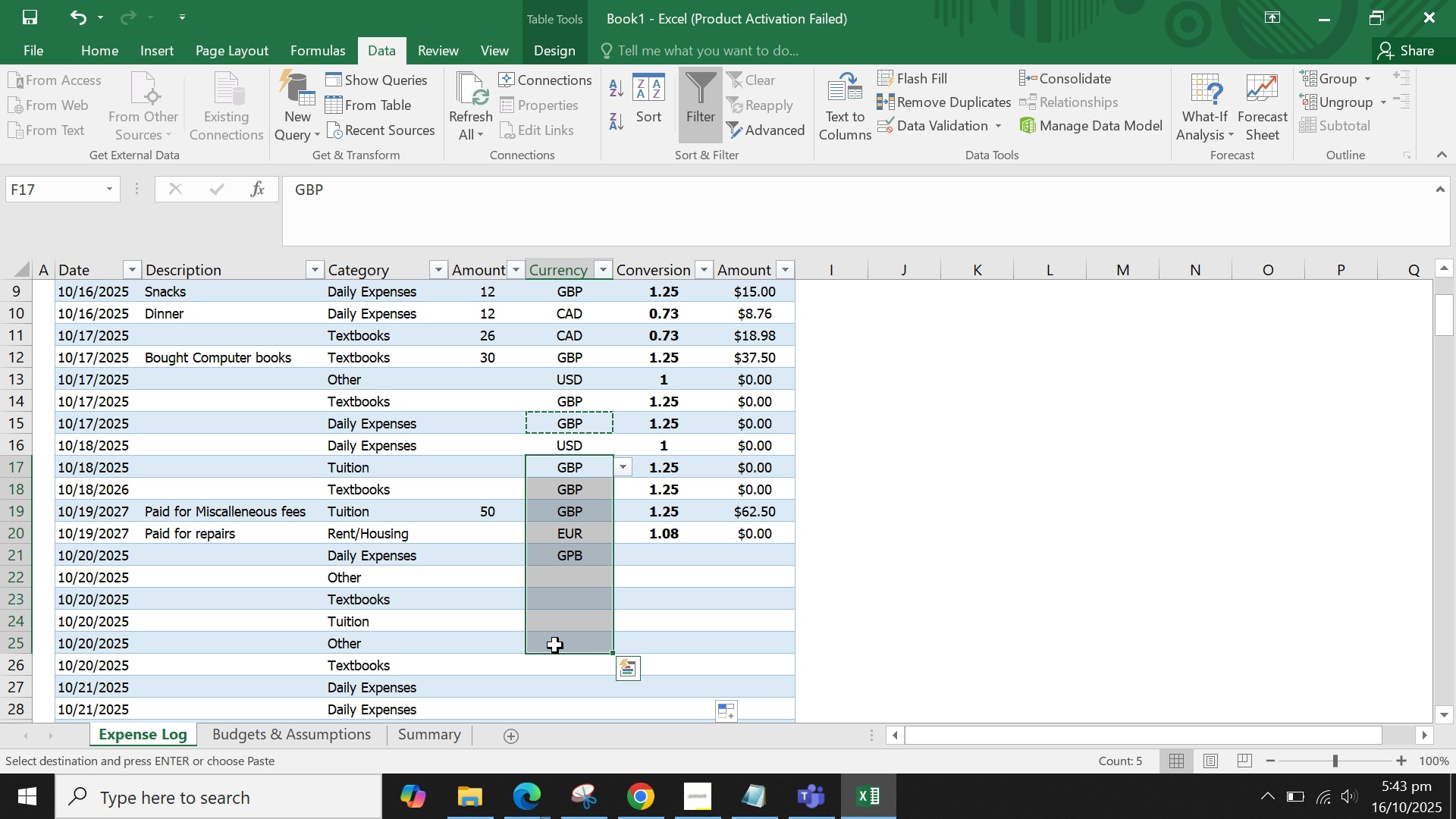 
key(Control+V)
 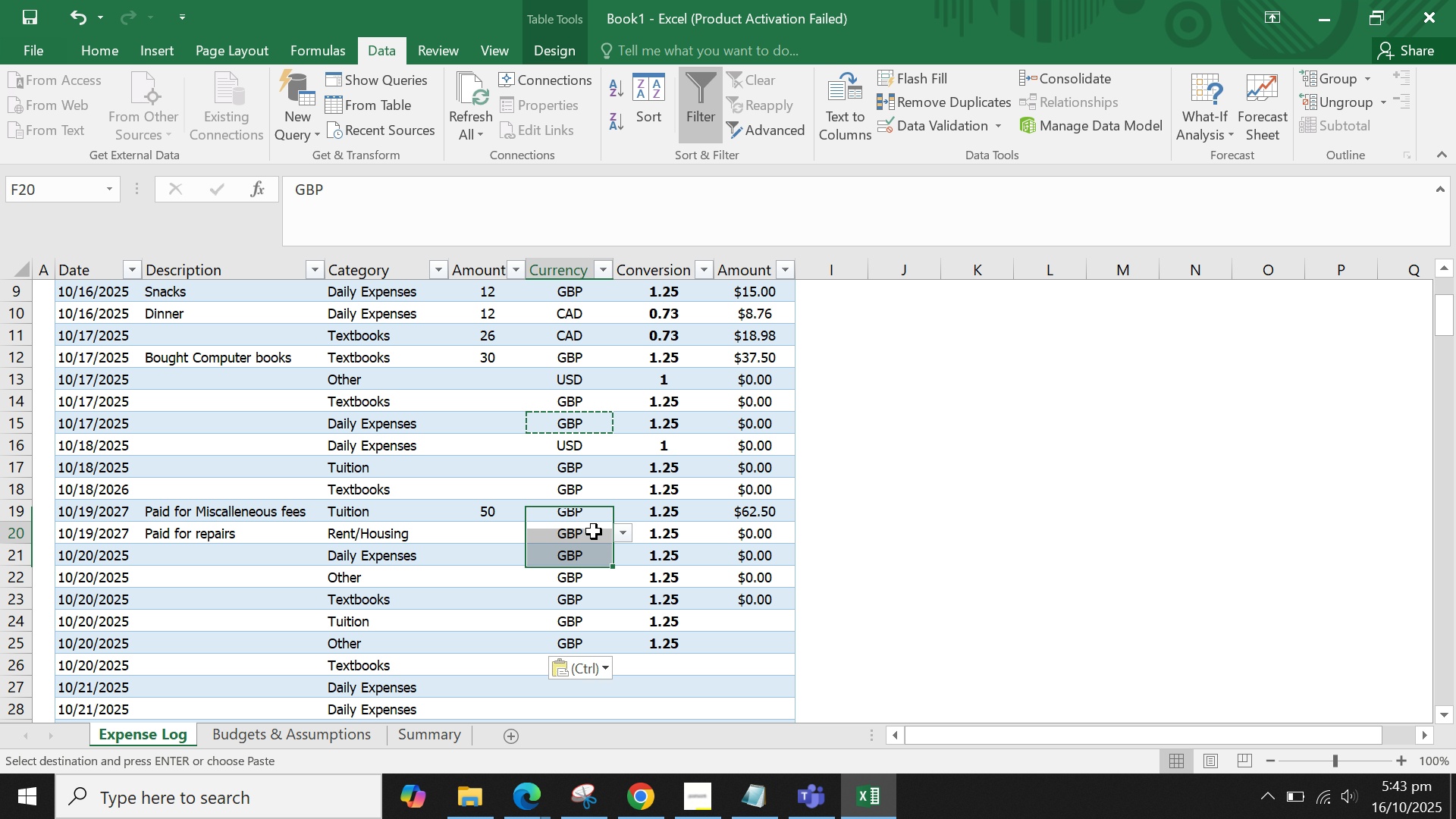 
double_click([574, 486])
 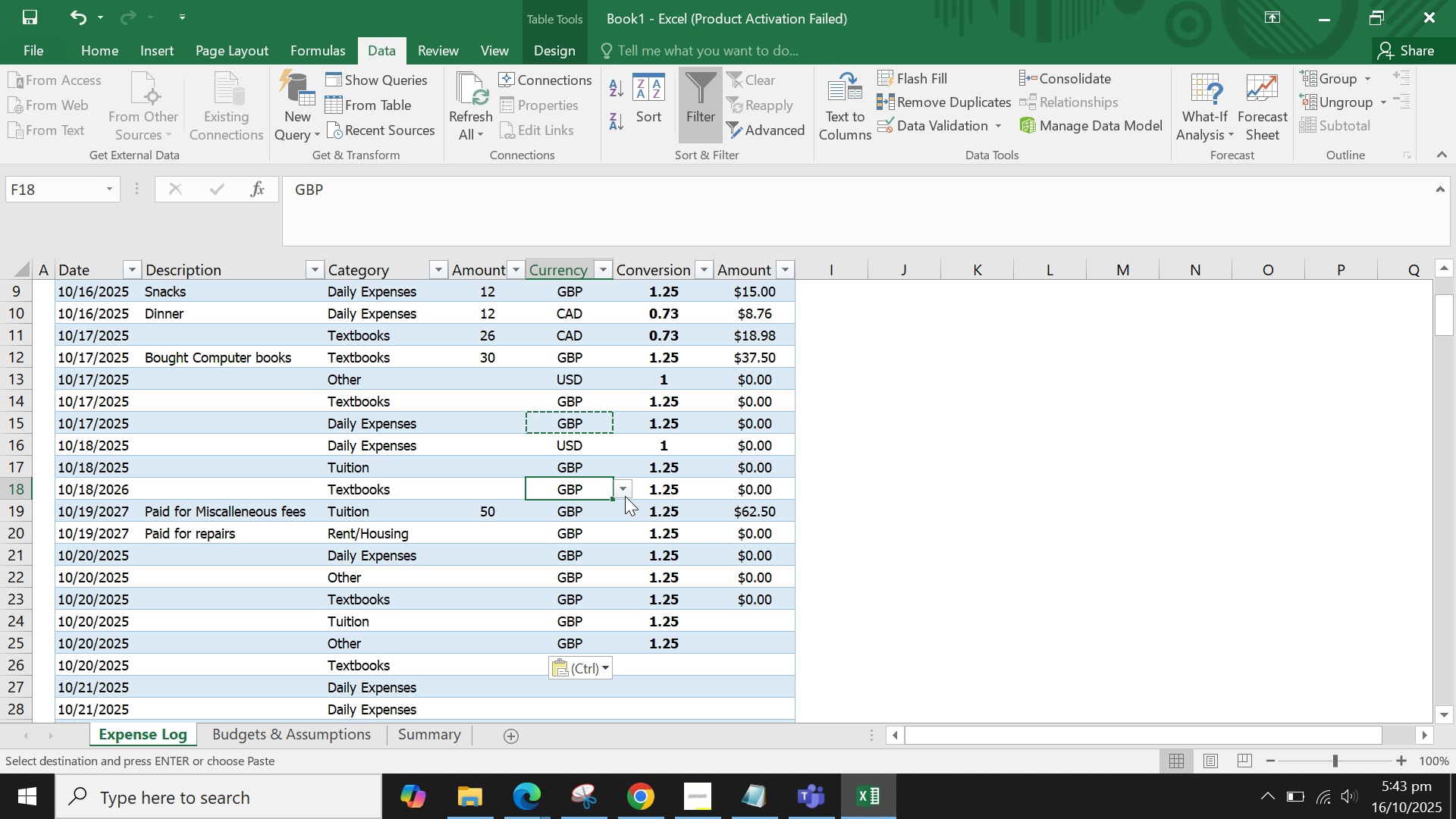 
left_click([625, 496])
 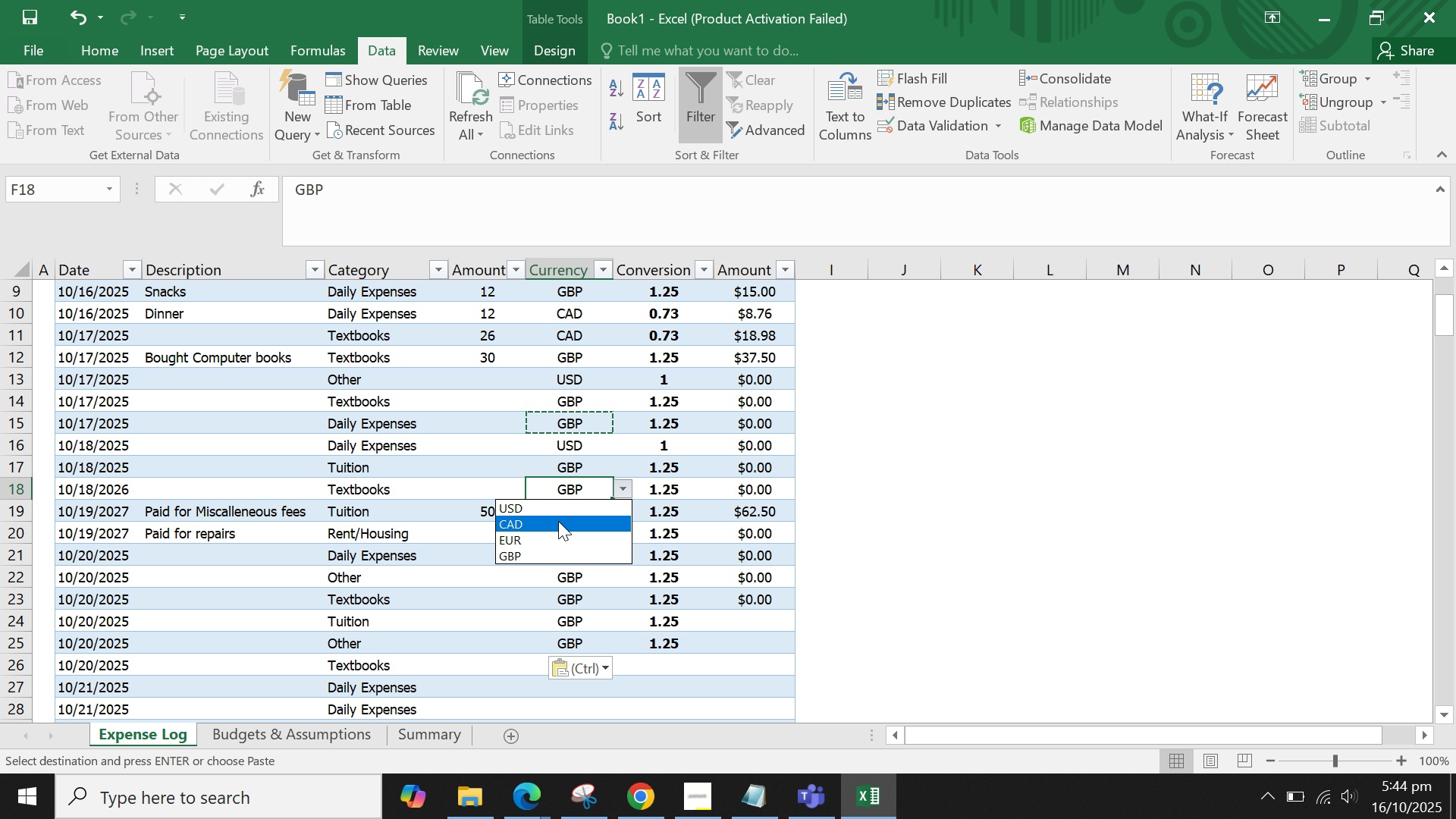 
left_click_drag(start_coordinate=[558, 521], to_coordinate=[550, 548])
 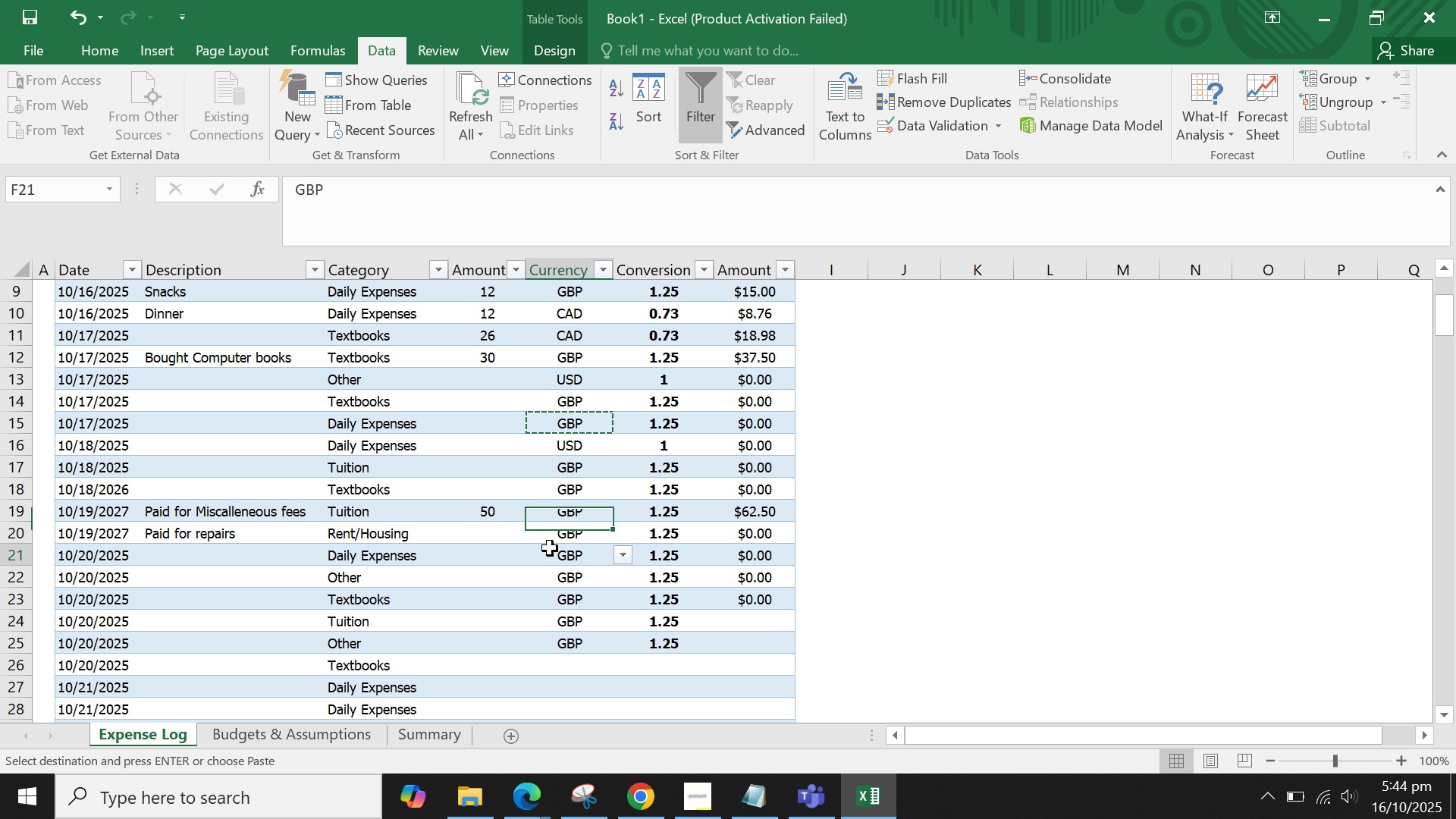 
left_click([550, 548])
 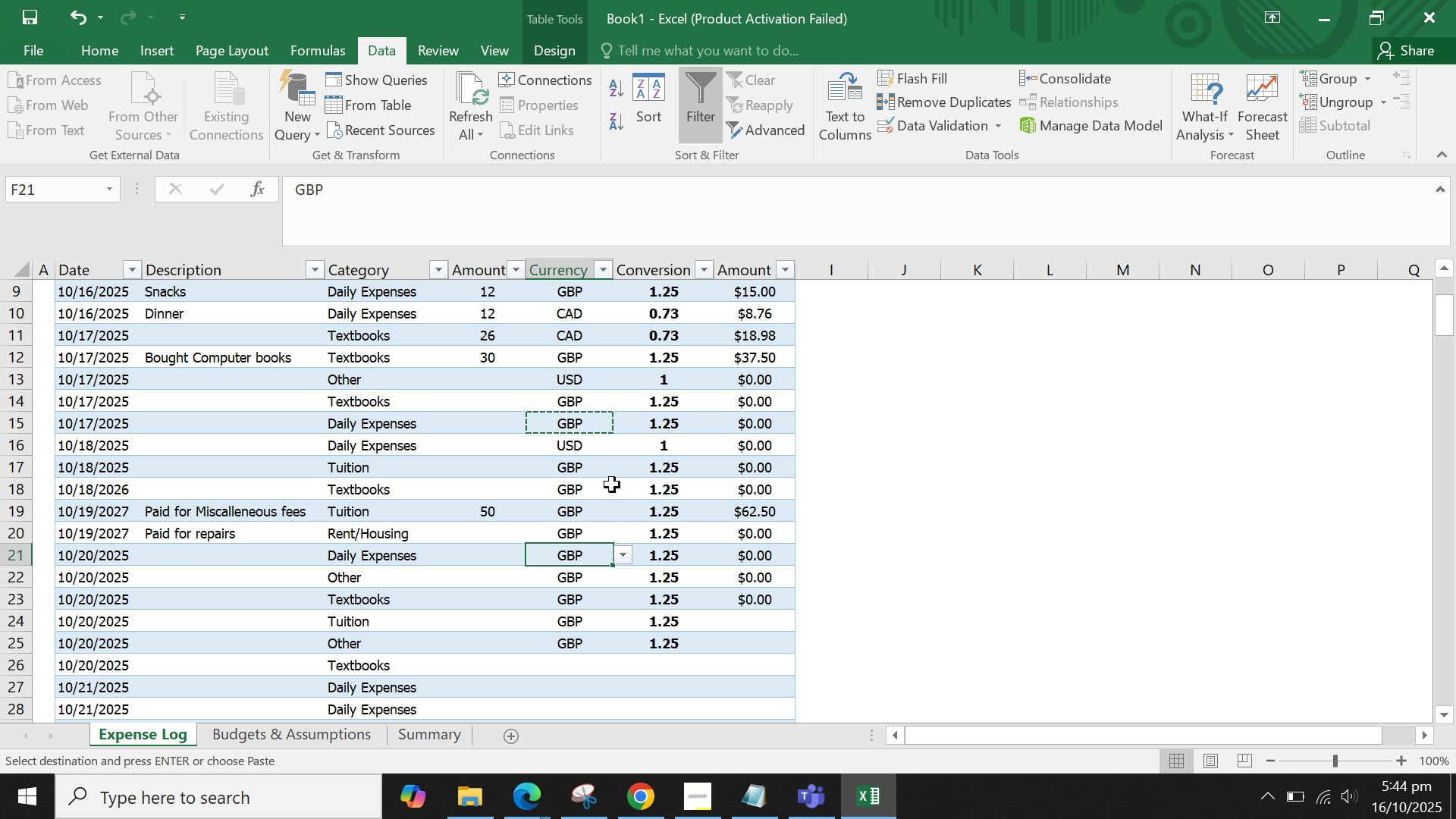 
left_click_drag(start_coordinate=[588, 469], to_coordinate=[583, 472])
 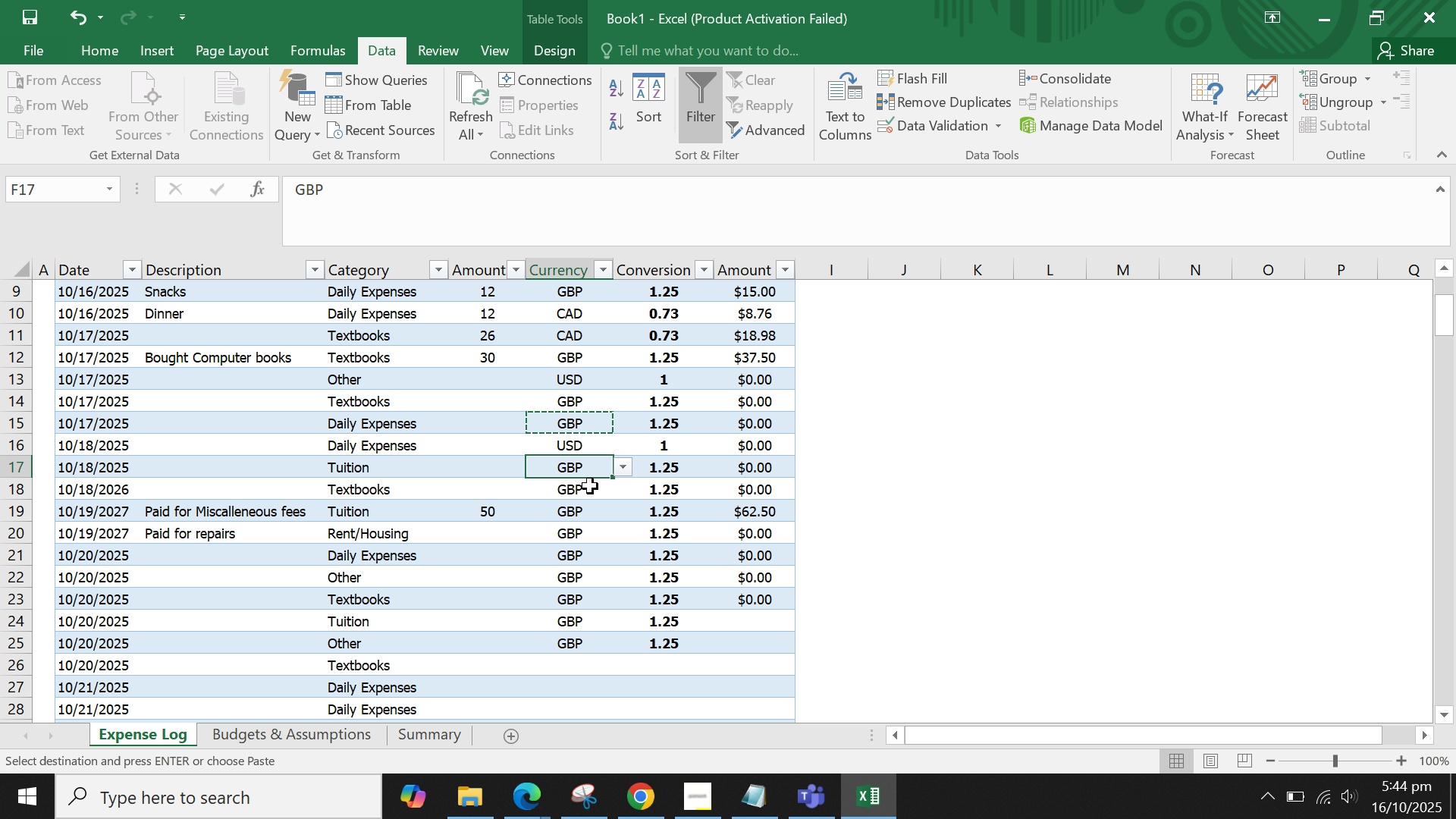 
double_click([590, 486])
 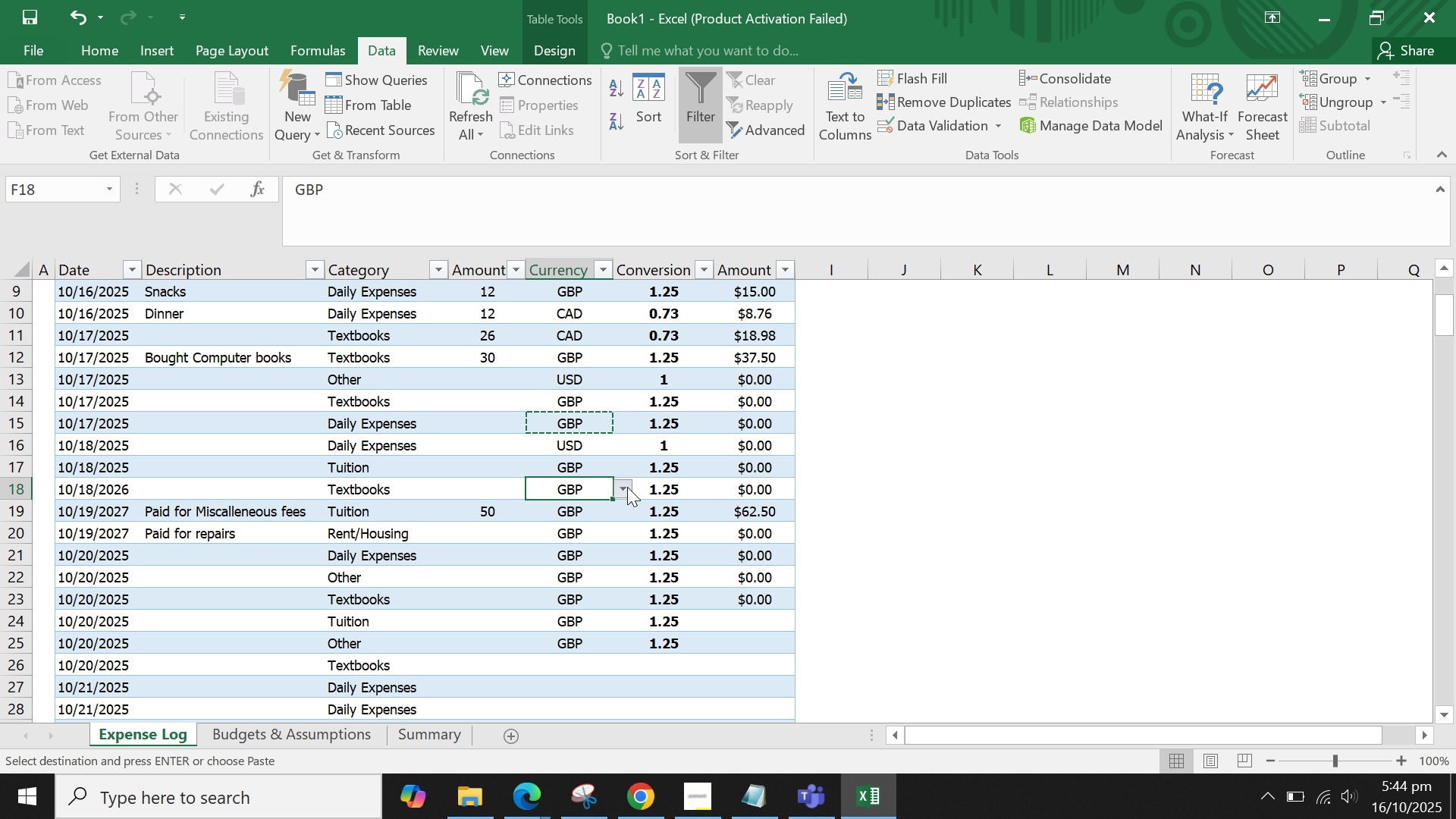 
triple_click([627, 487])
 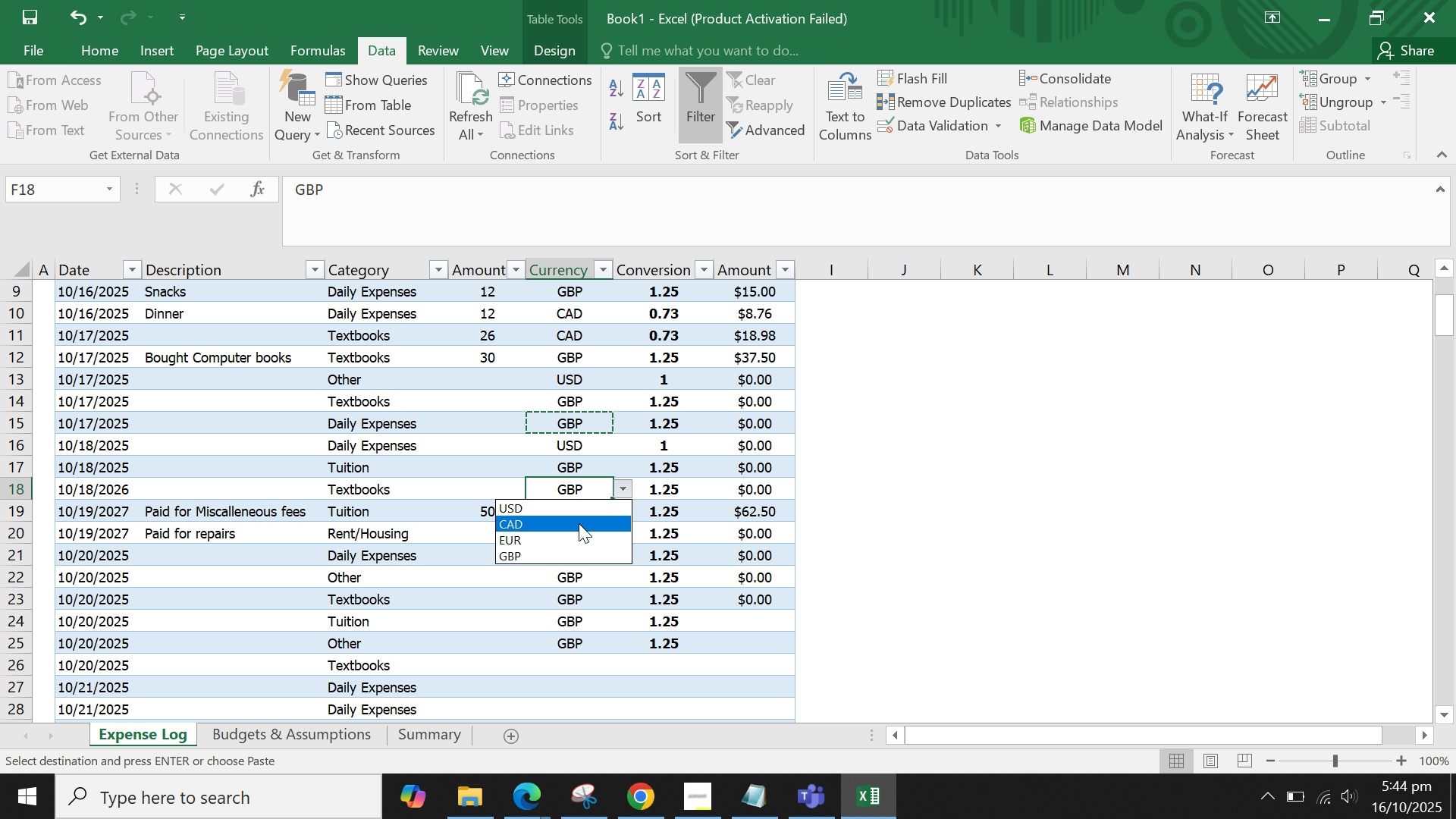 
left_click([579, 523])
 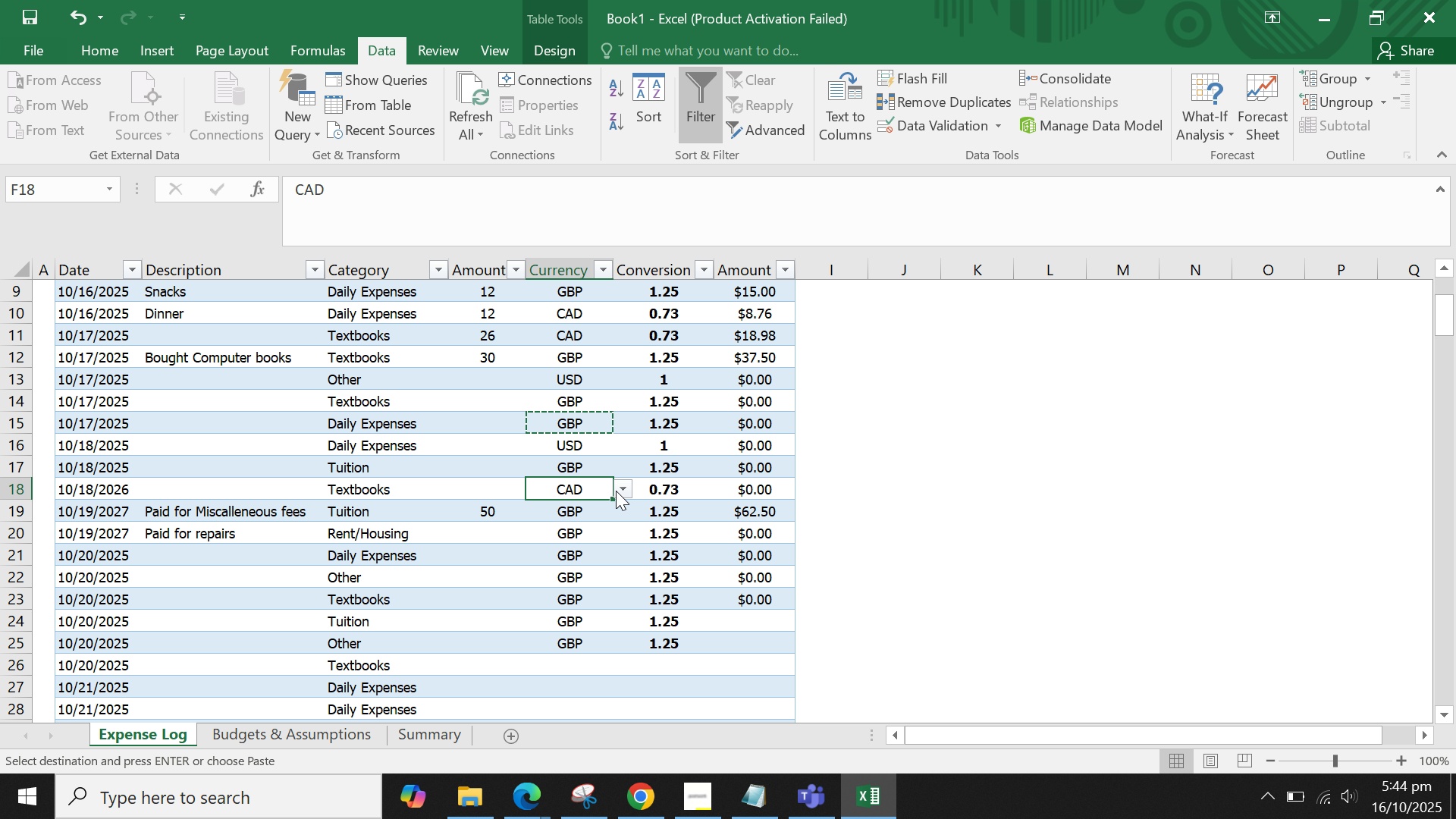 
left_click([616, 491])
 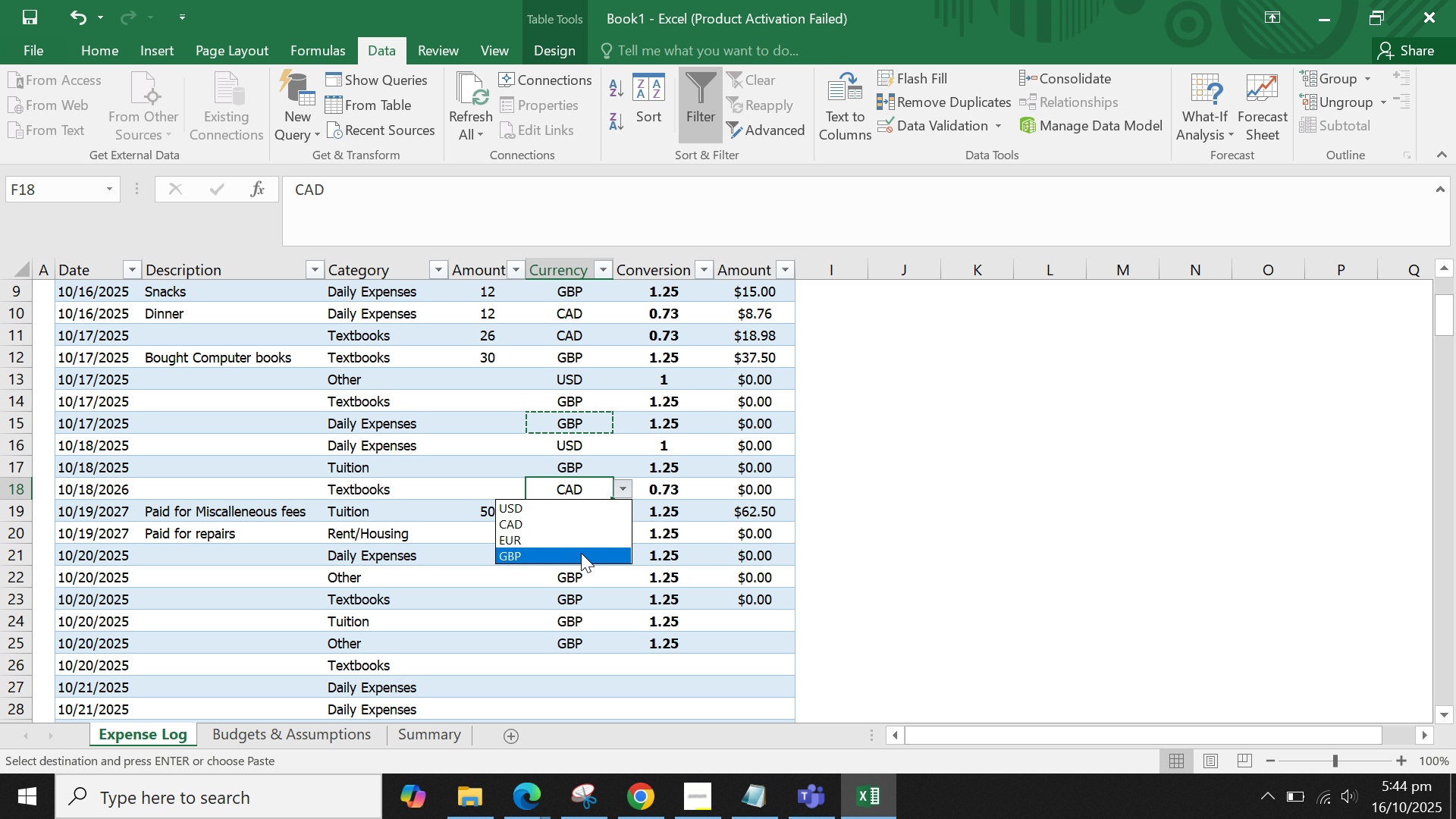 
left_click([581, 553])
 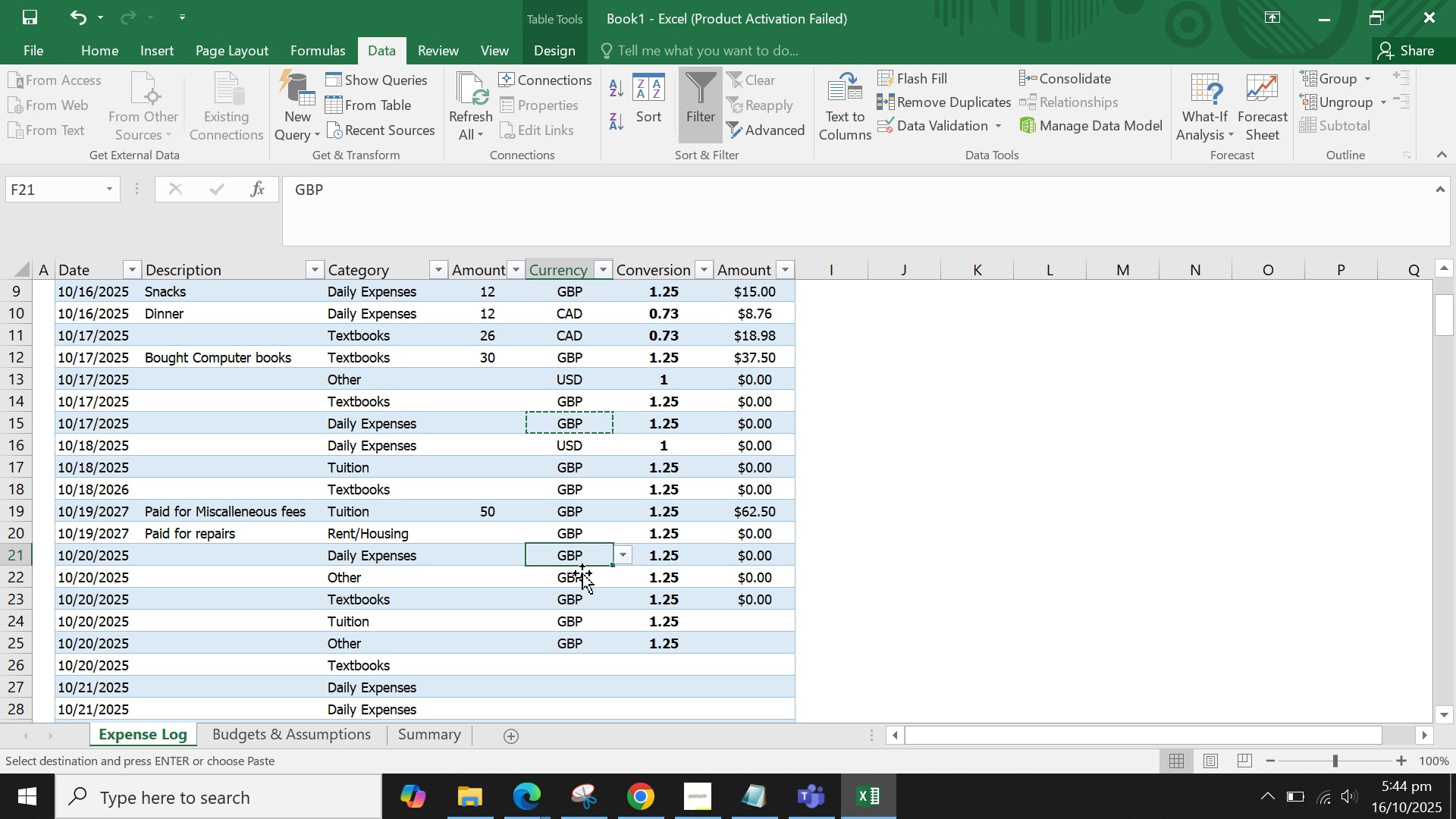 
double_click([582, 597])
 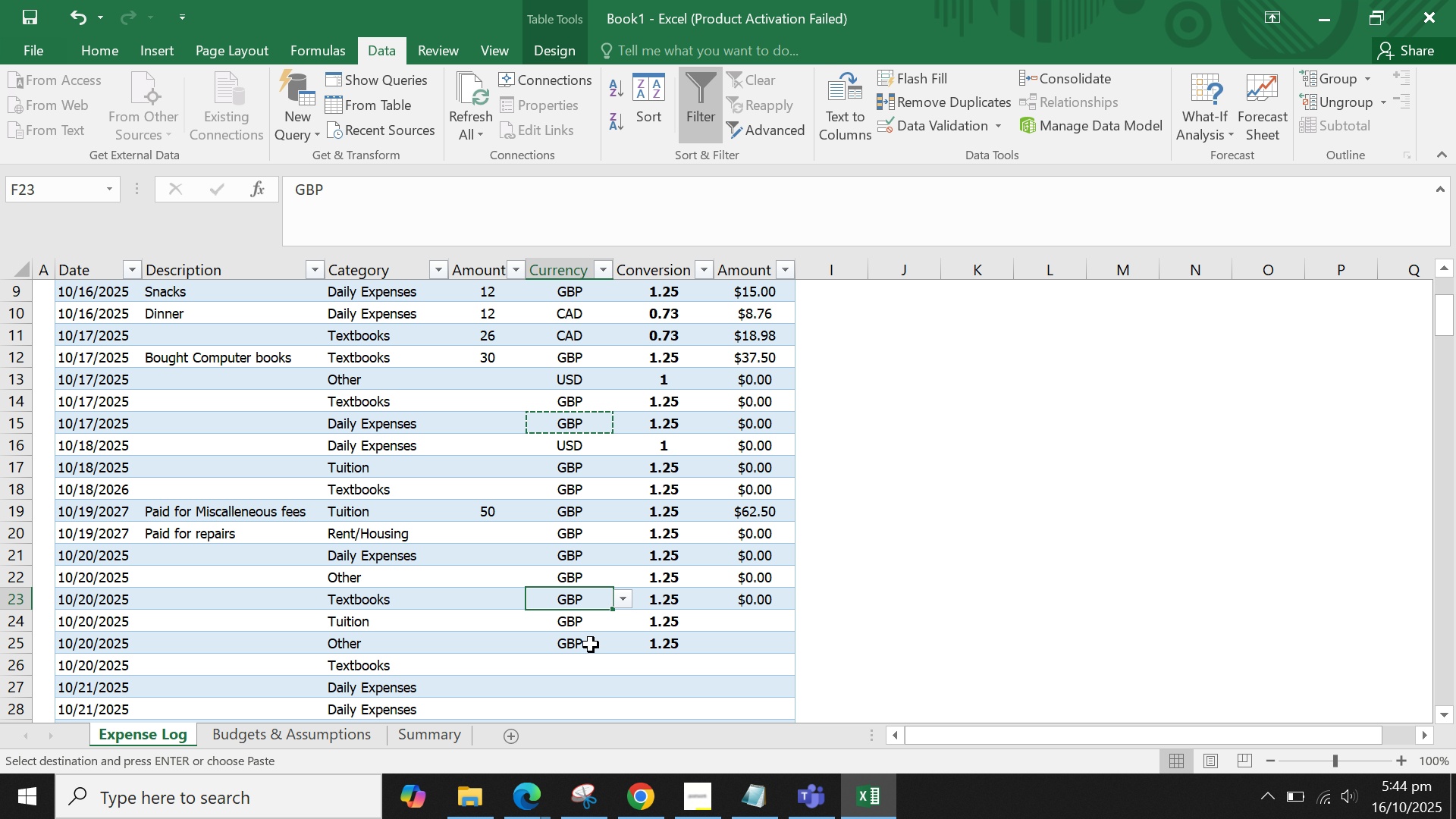 
triple_click([591, 645])
 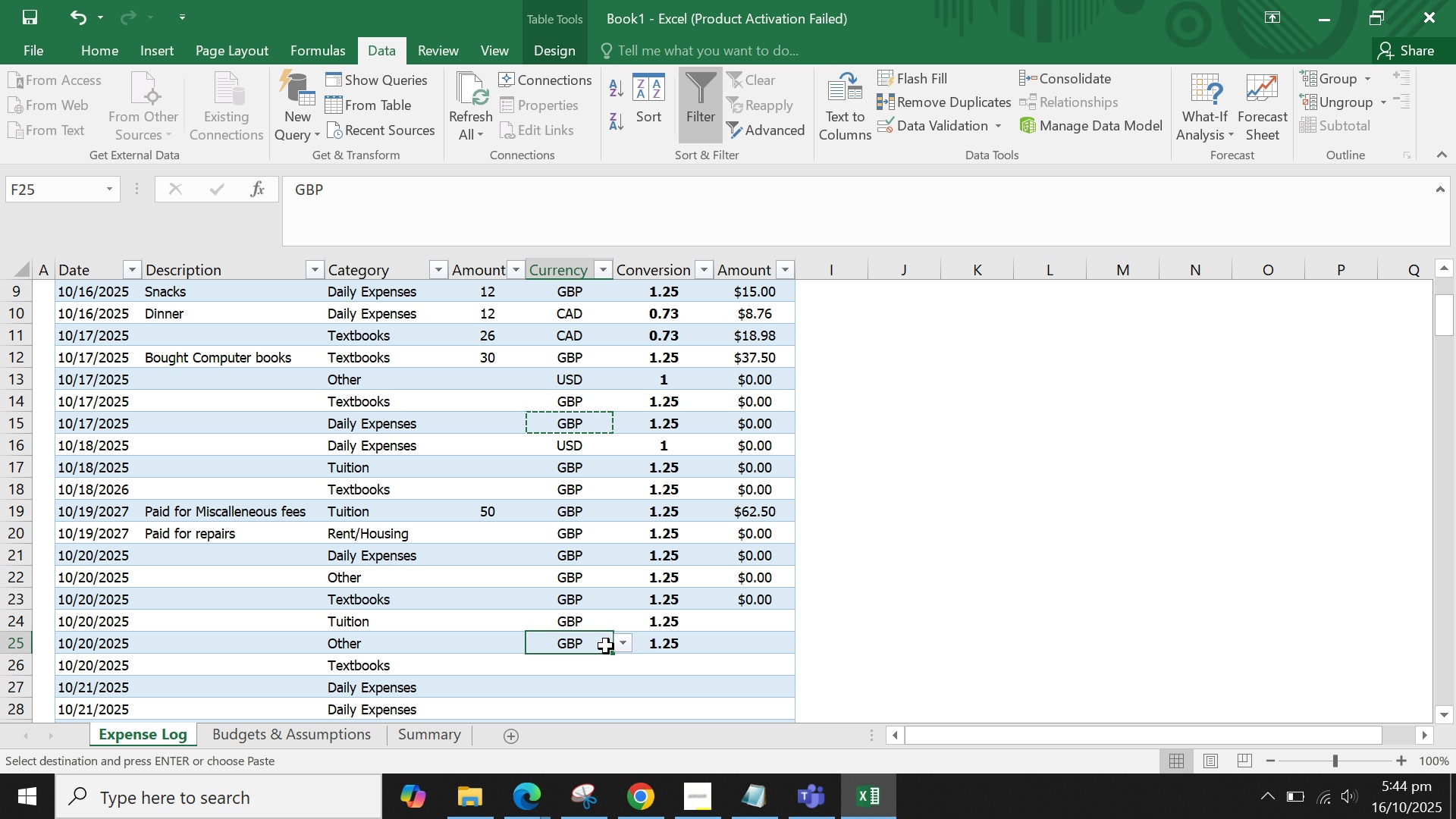 
hold_key(key=ControlLeft, duration=0.5)
 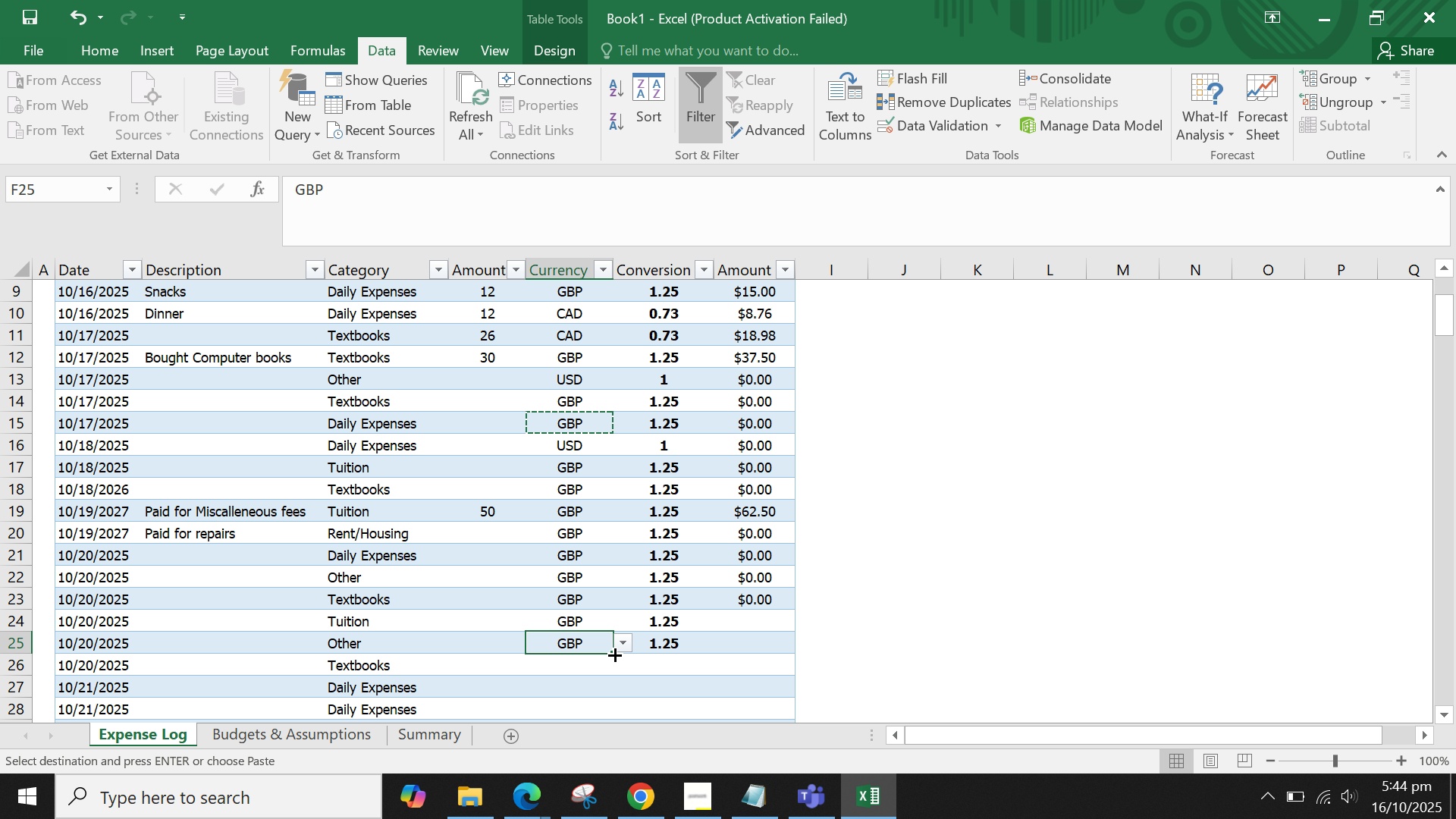 
left_click_drag(start_coordinate=[613, 653], to_coordinate=[596, 553])
 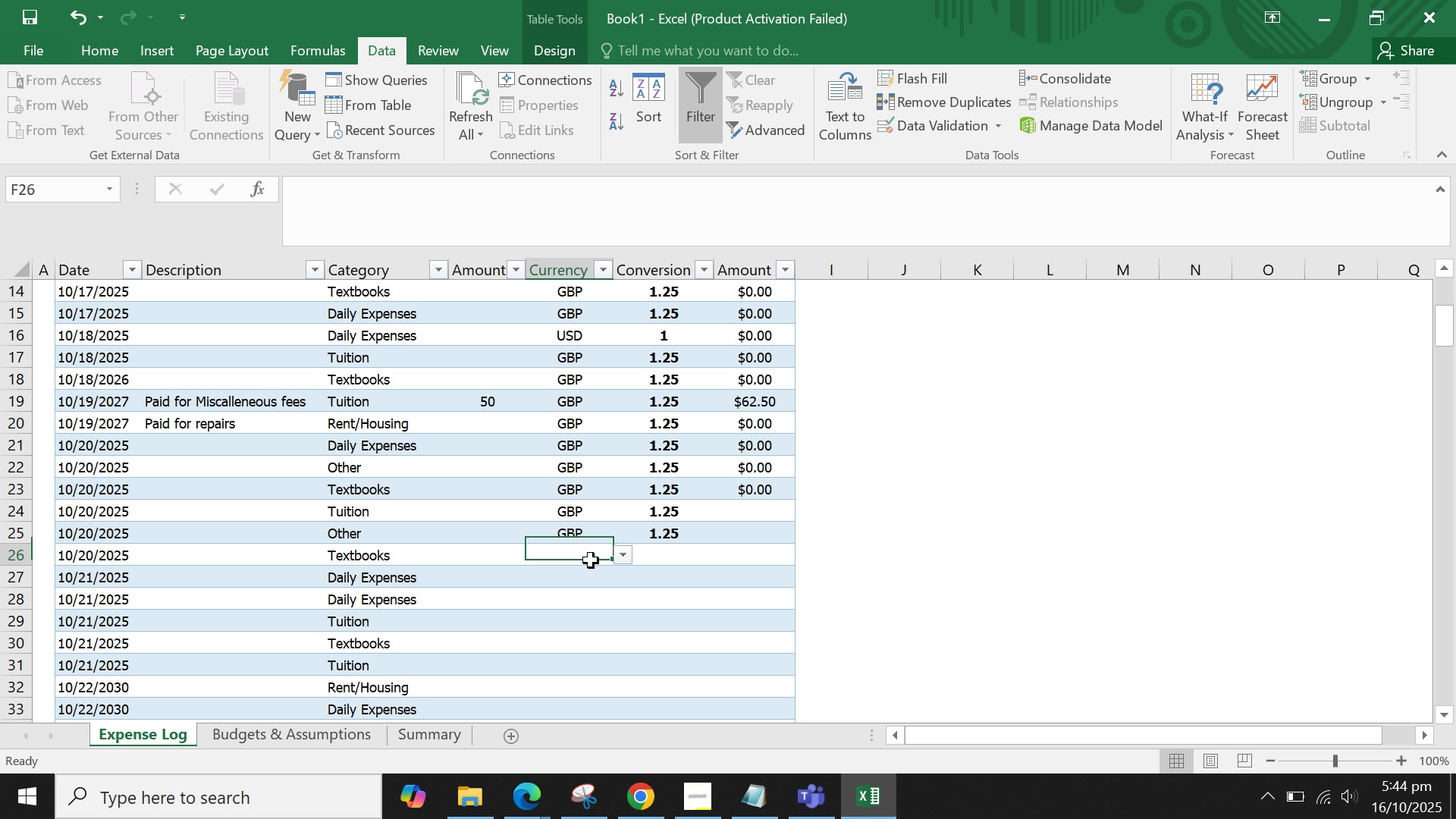 
left_click([591, 560])
 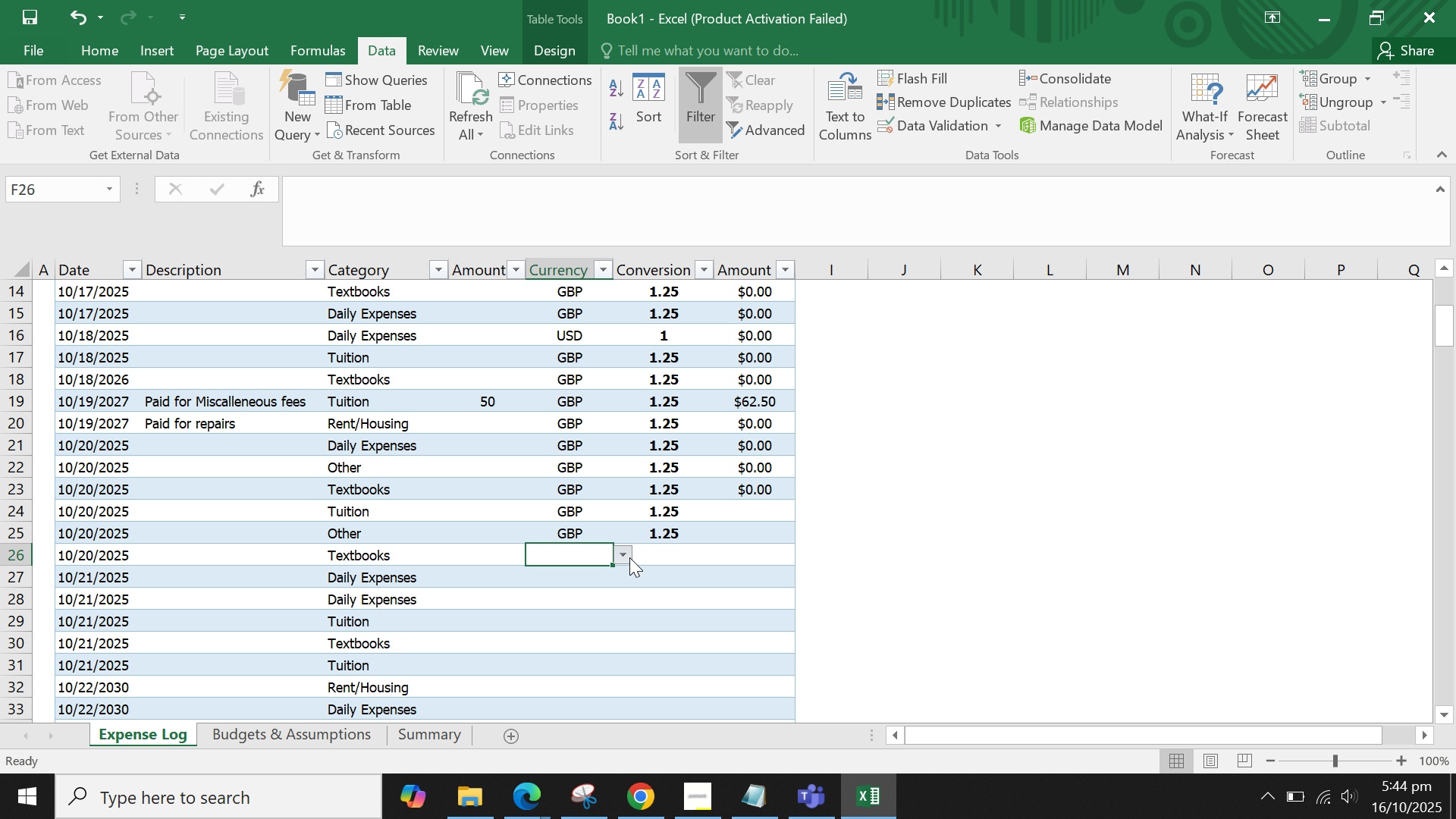 
double_click([629, 557])
 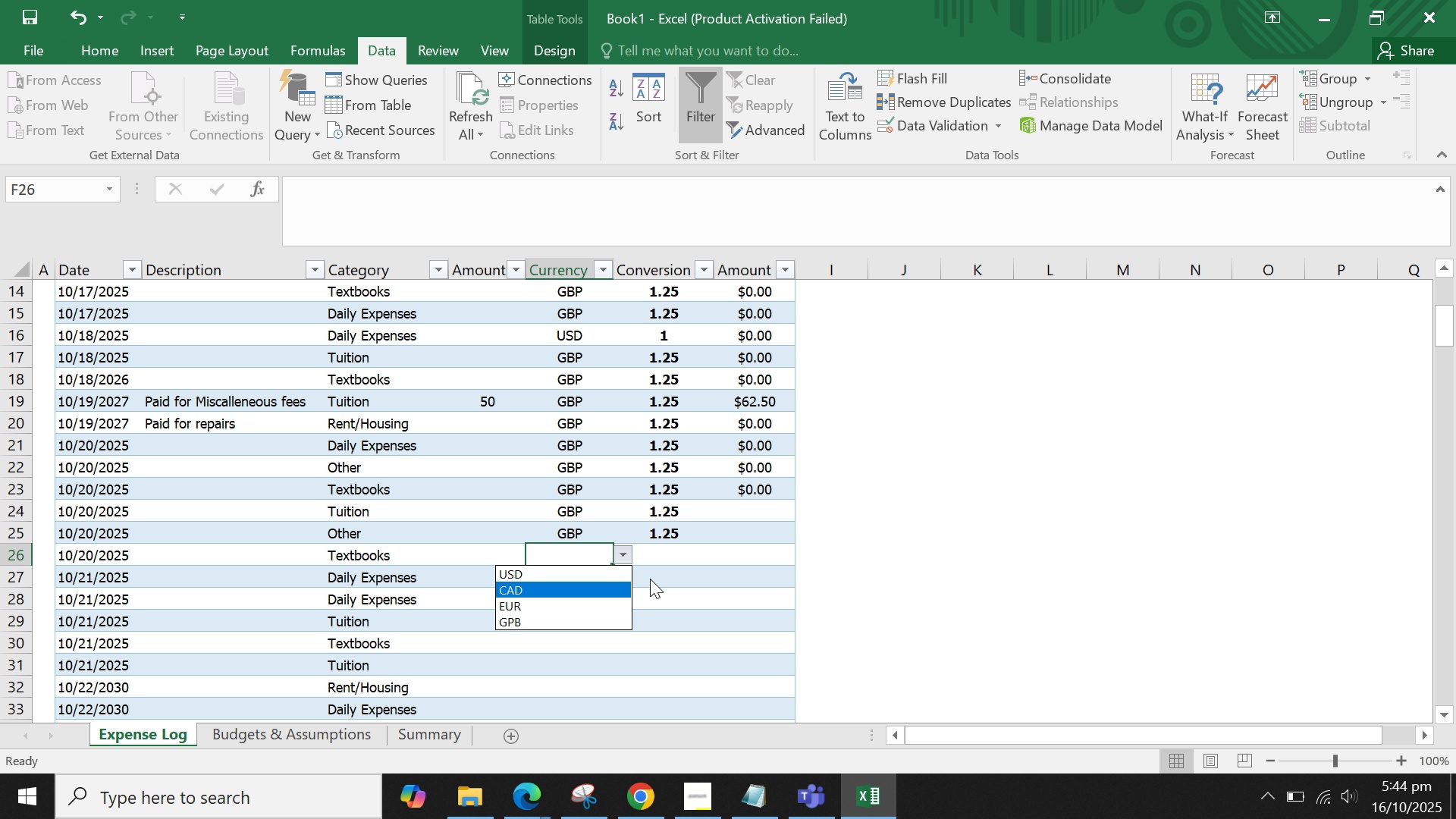 
double_click([592, 558])
 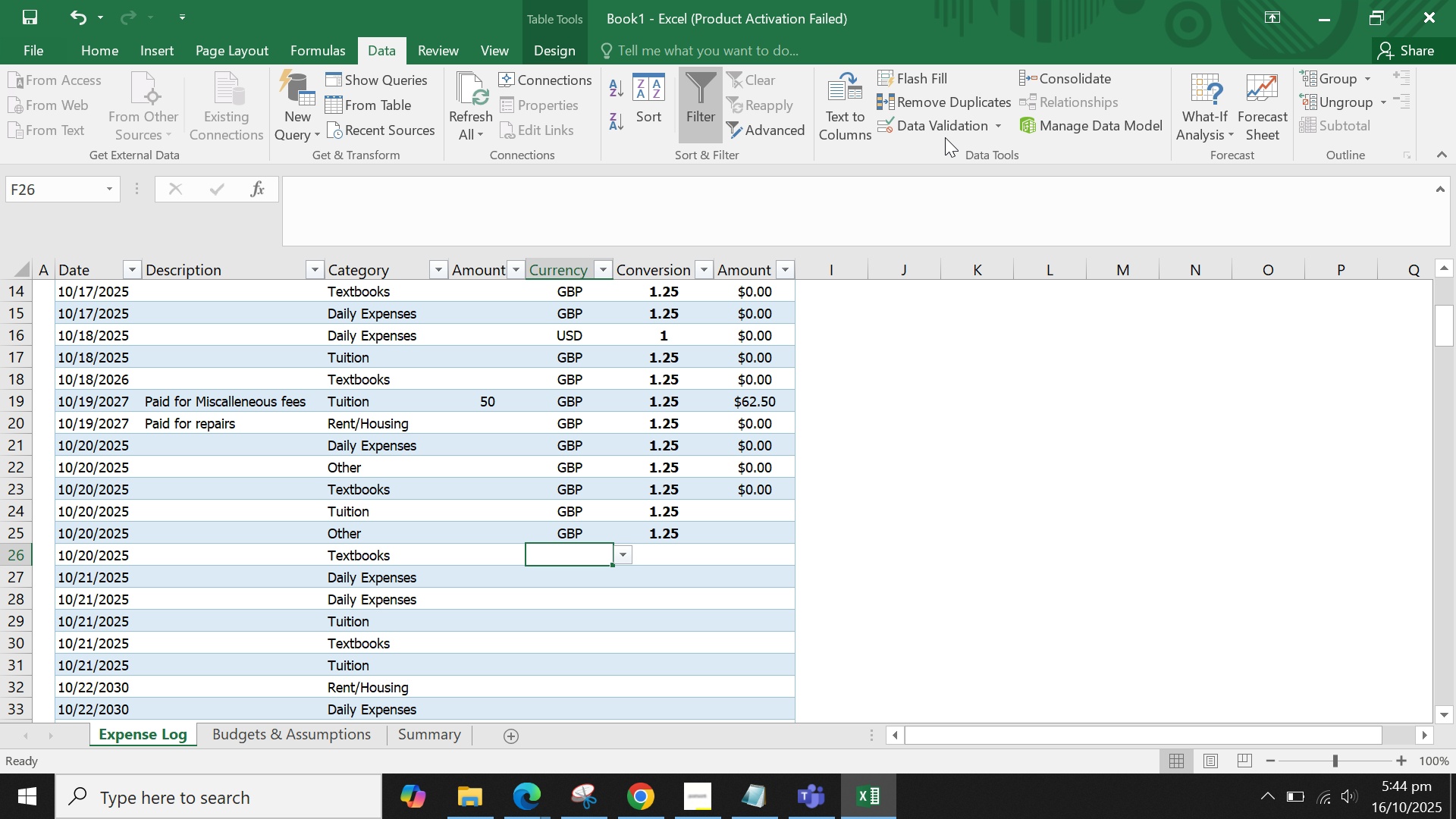 
left_click([949, 127])
 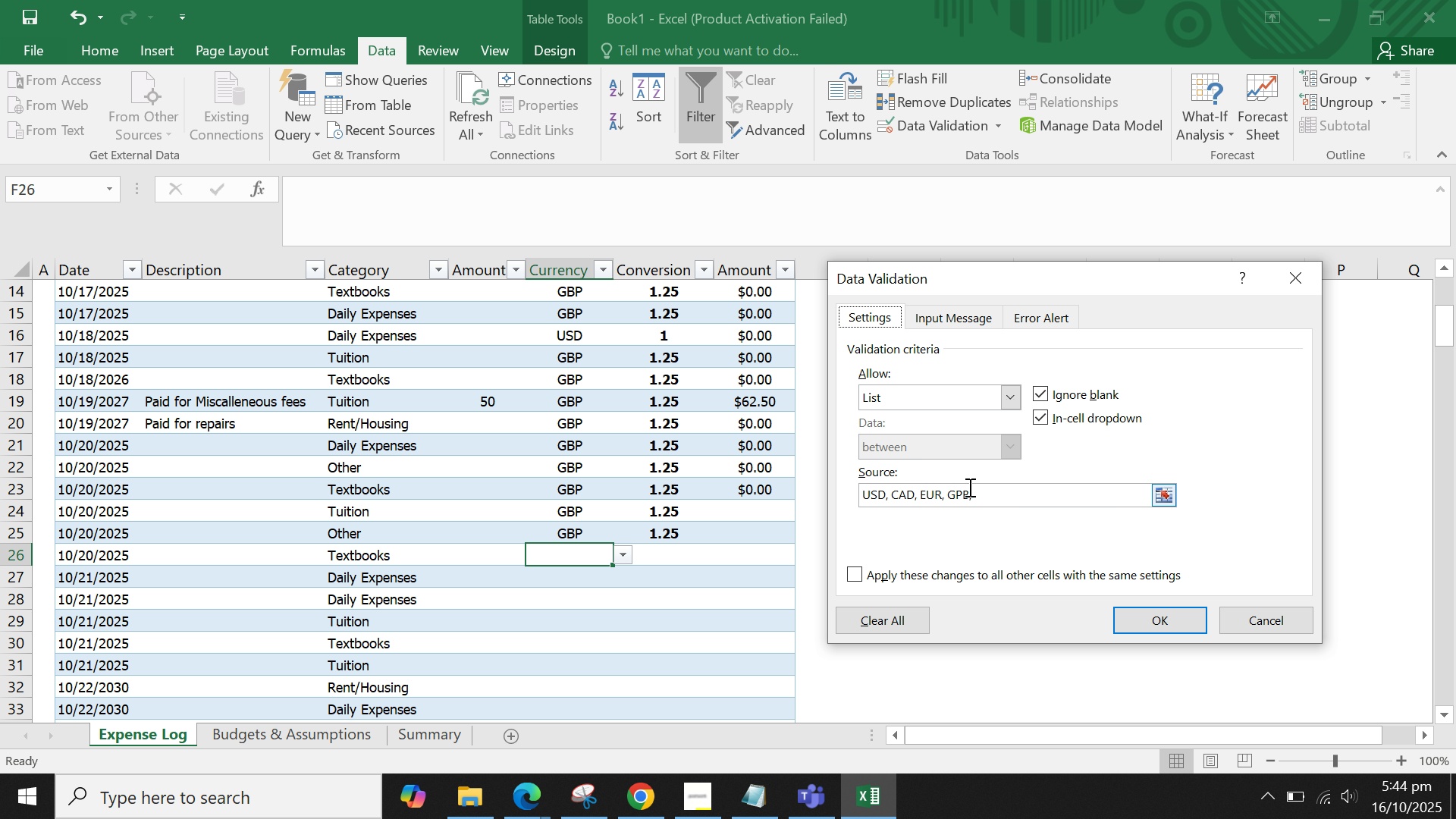 
left_click([968, 488])
 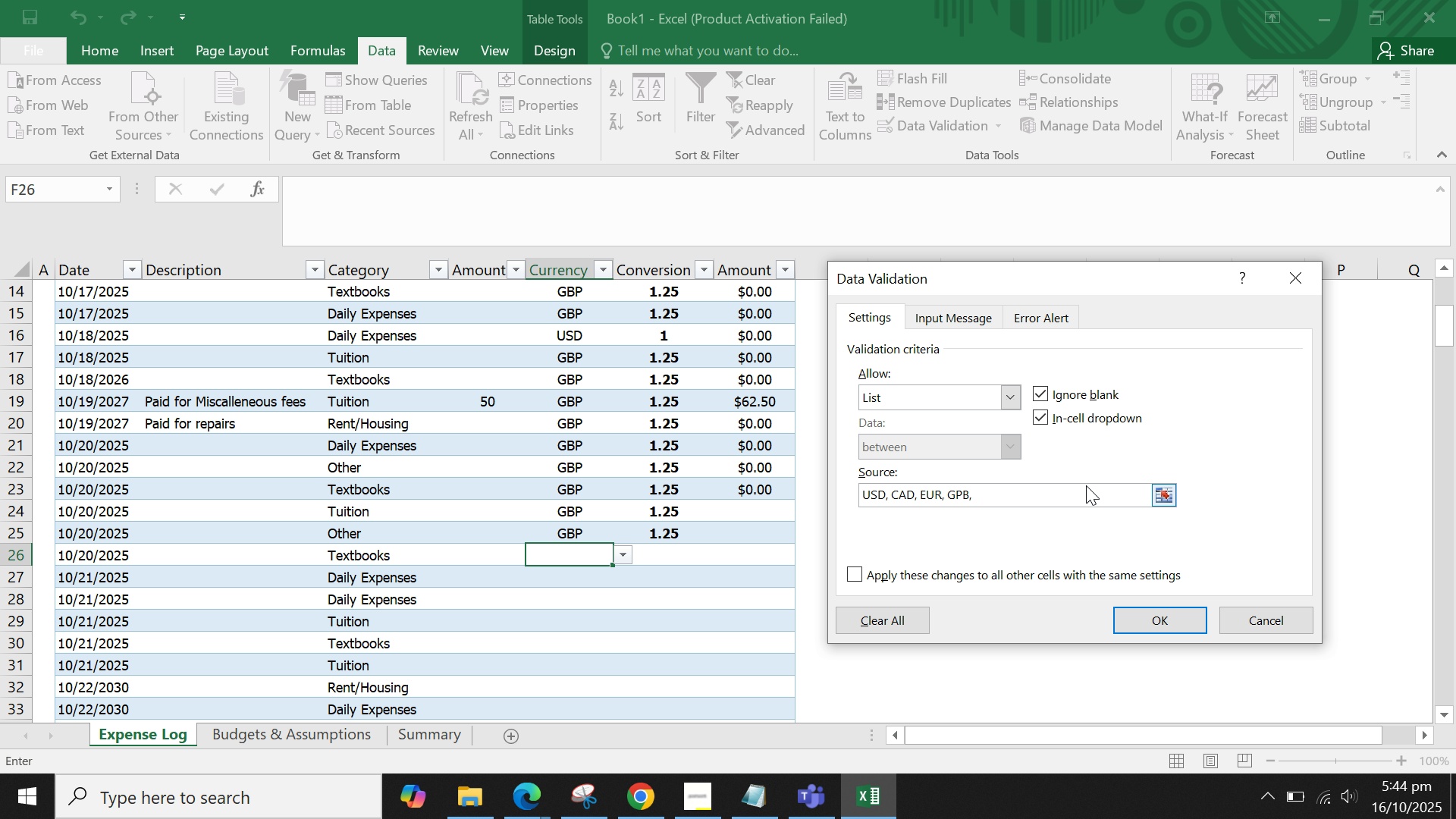 
key(Backspace)
key(Backspace)
type(BP)
 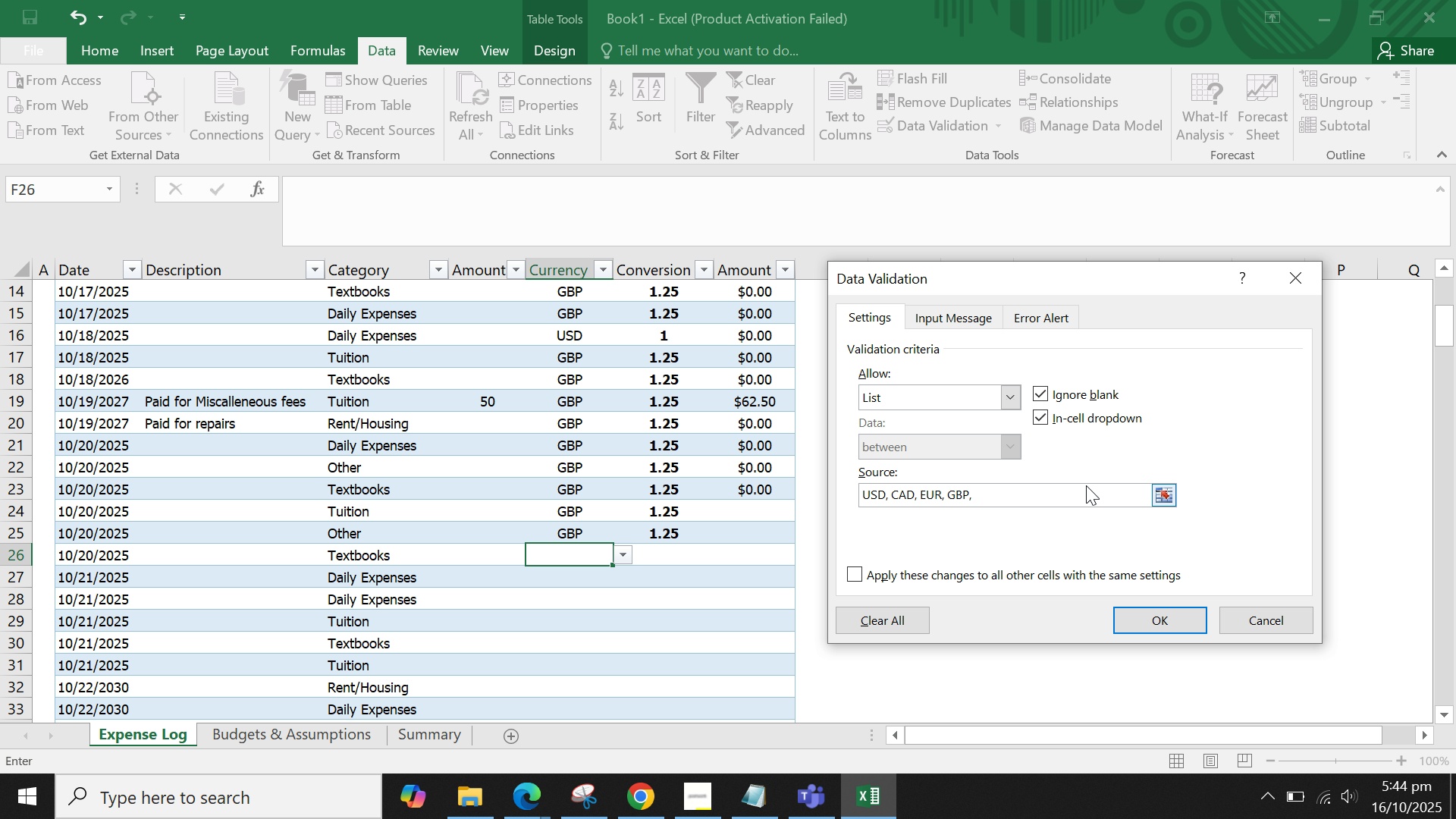 
key(Enter)
 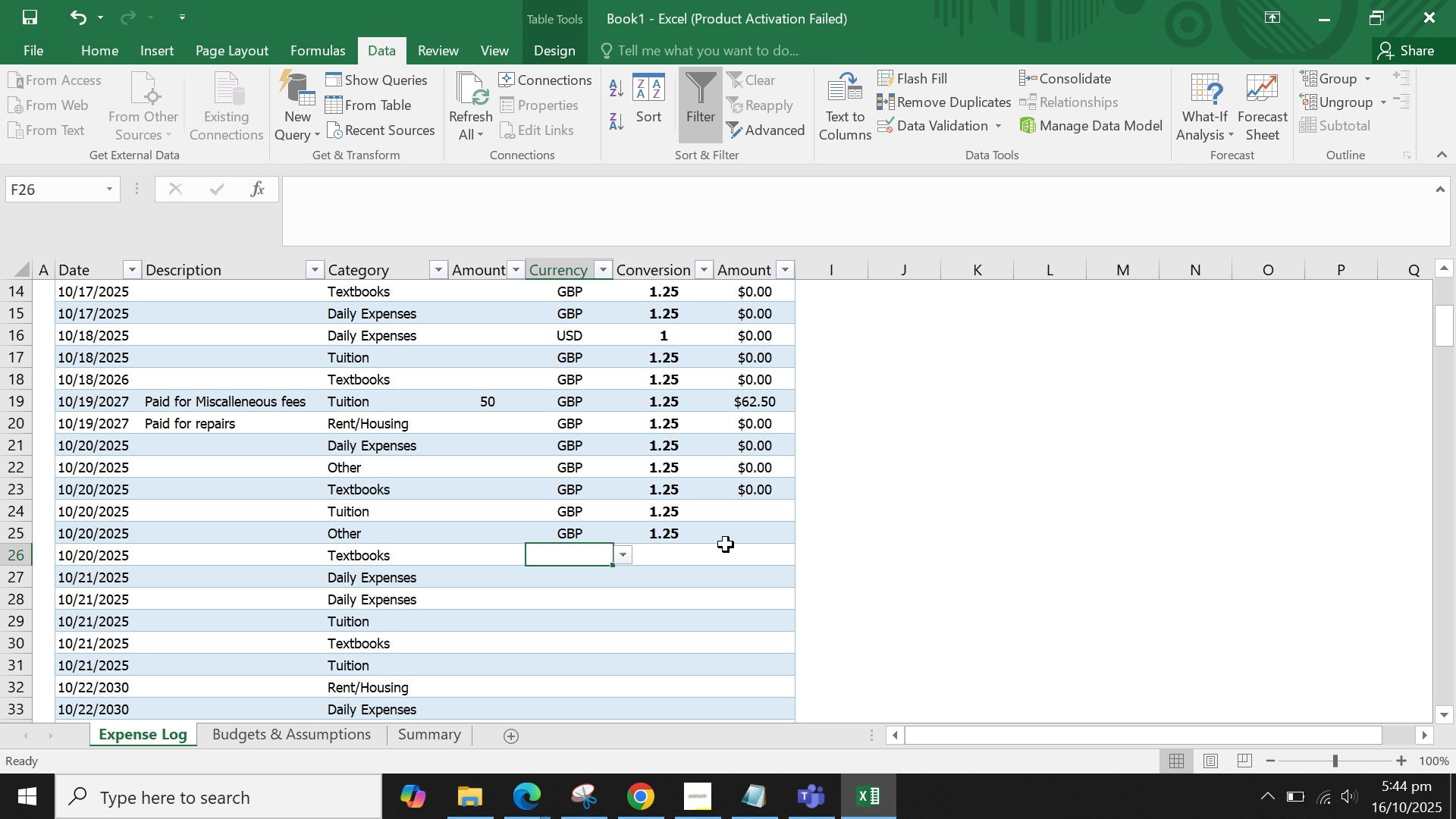 
left_click_drag(start_coordinate=[673, 617], to_coordinate=[664, 618])
 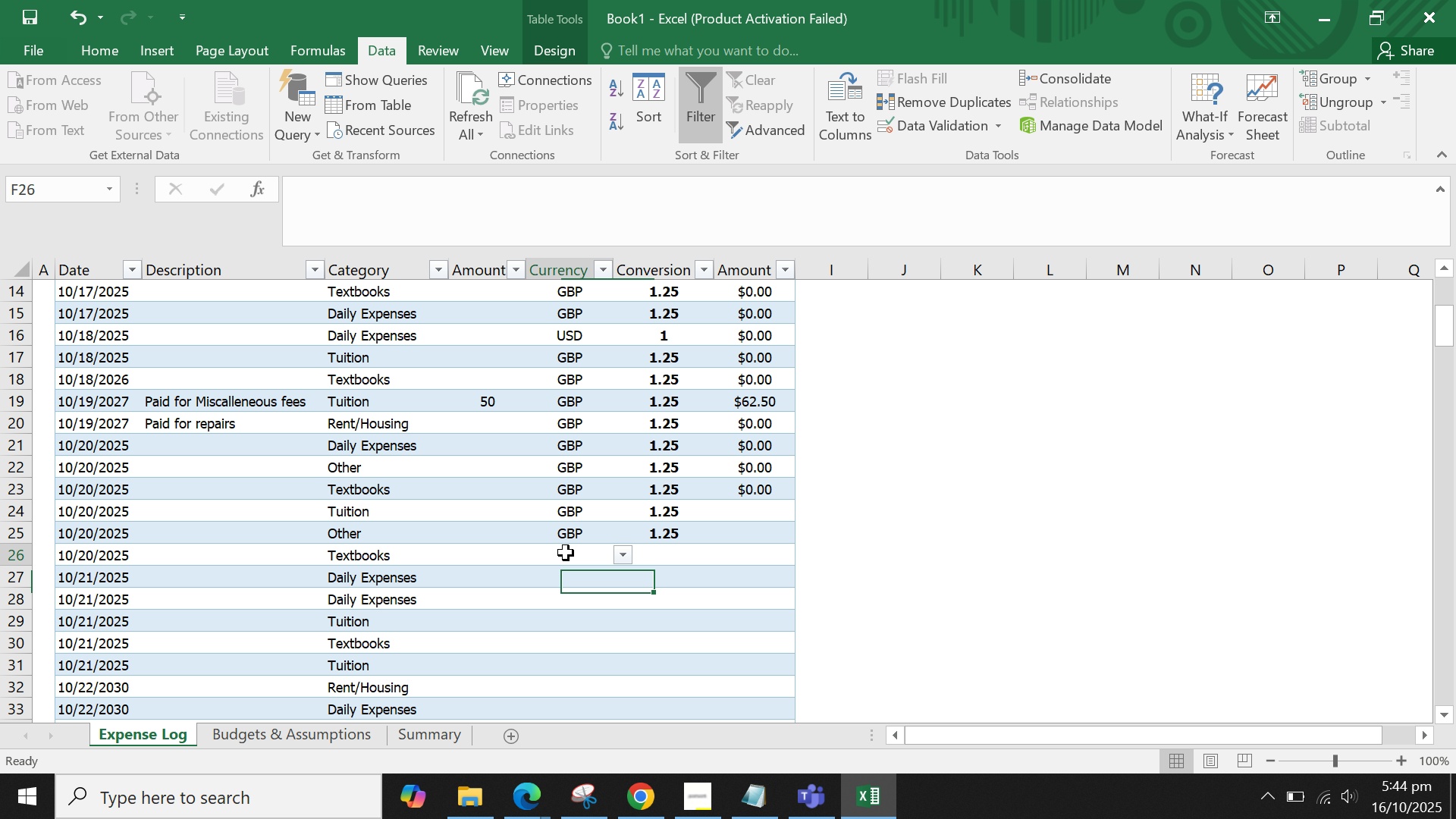 
double_click([566, 553])
 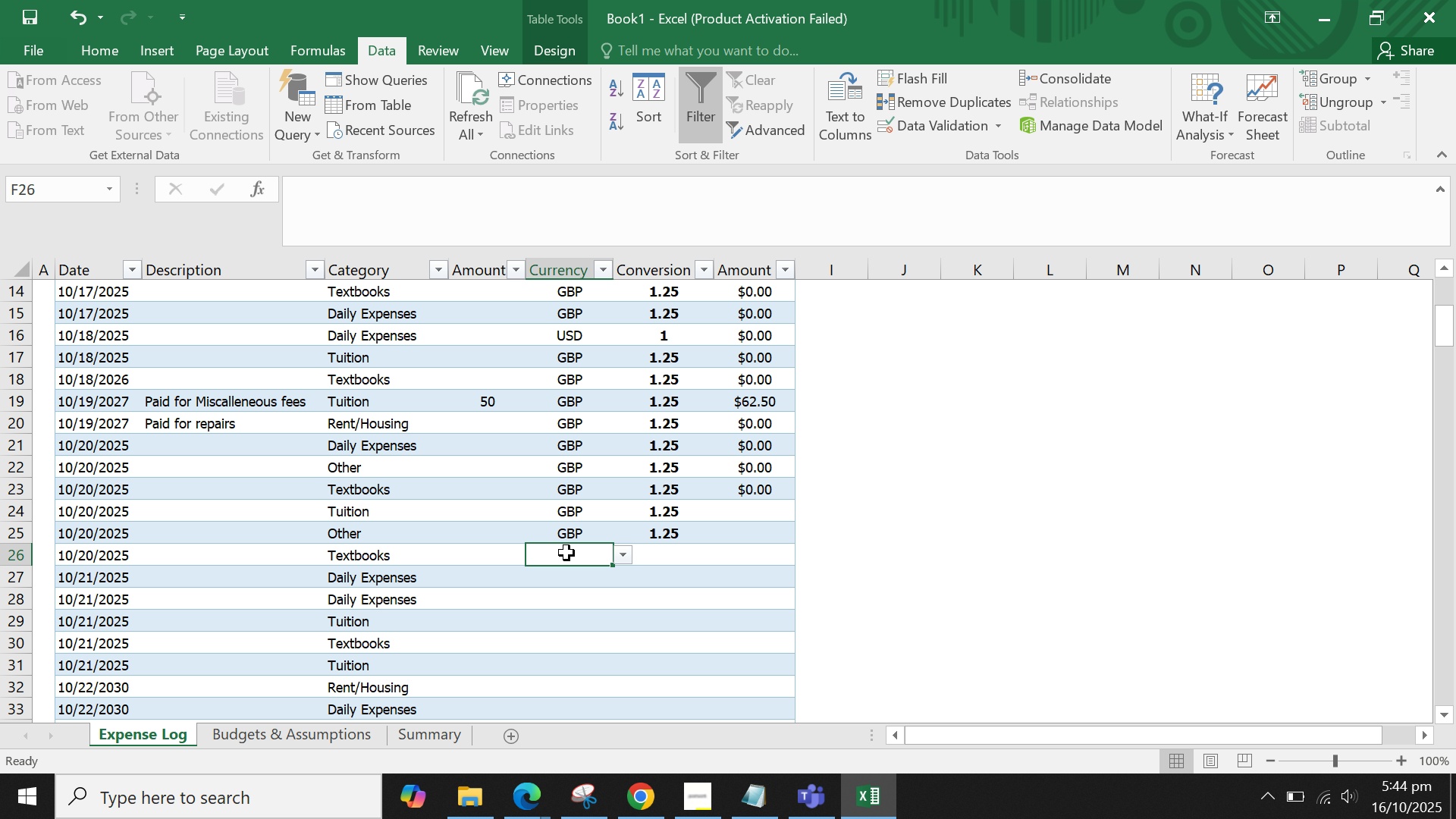 
key(Control+C)
 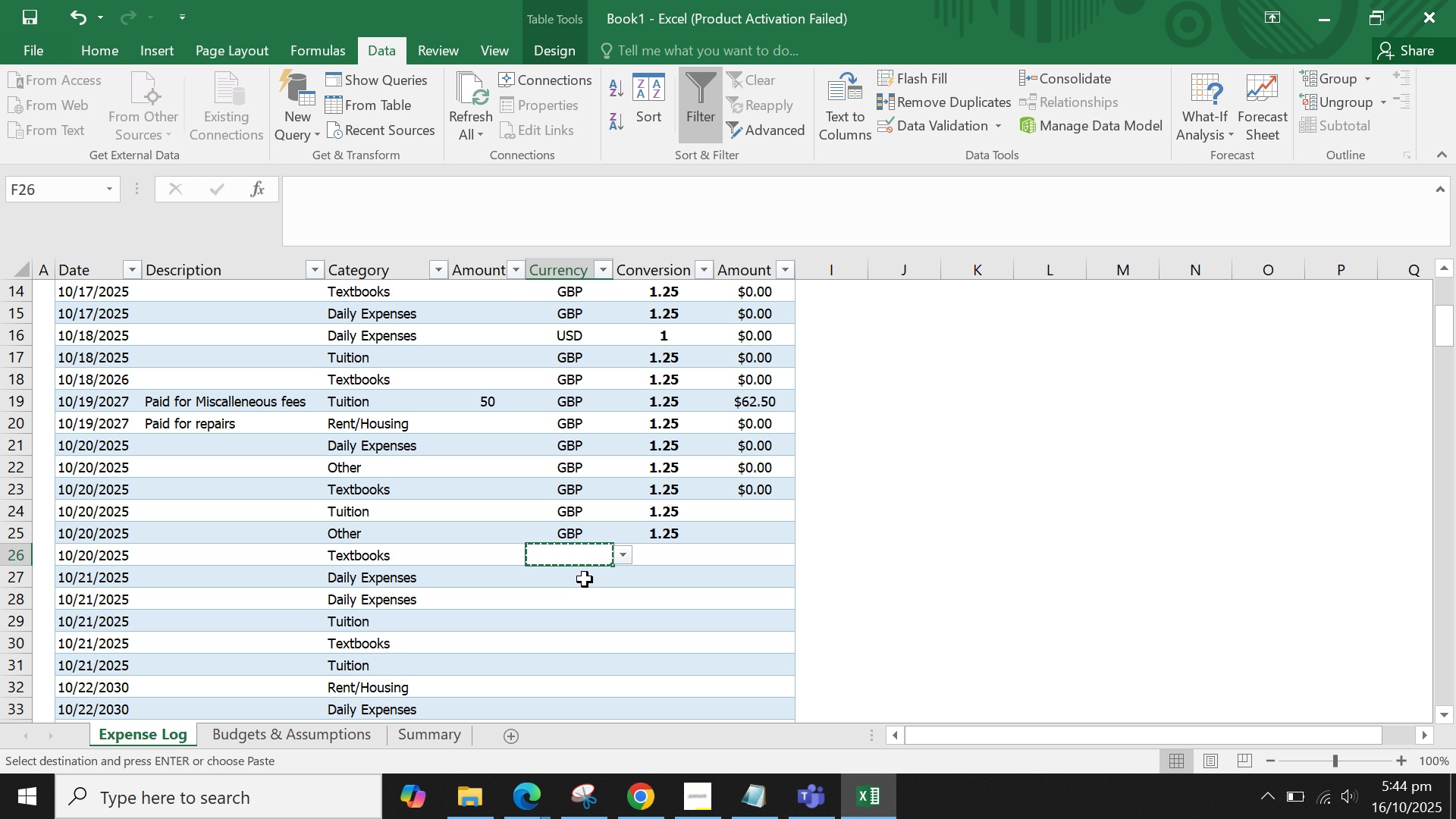 
left_click_drag(start_coordinate=[585, 579], to_coordinate=[611, 818])
 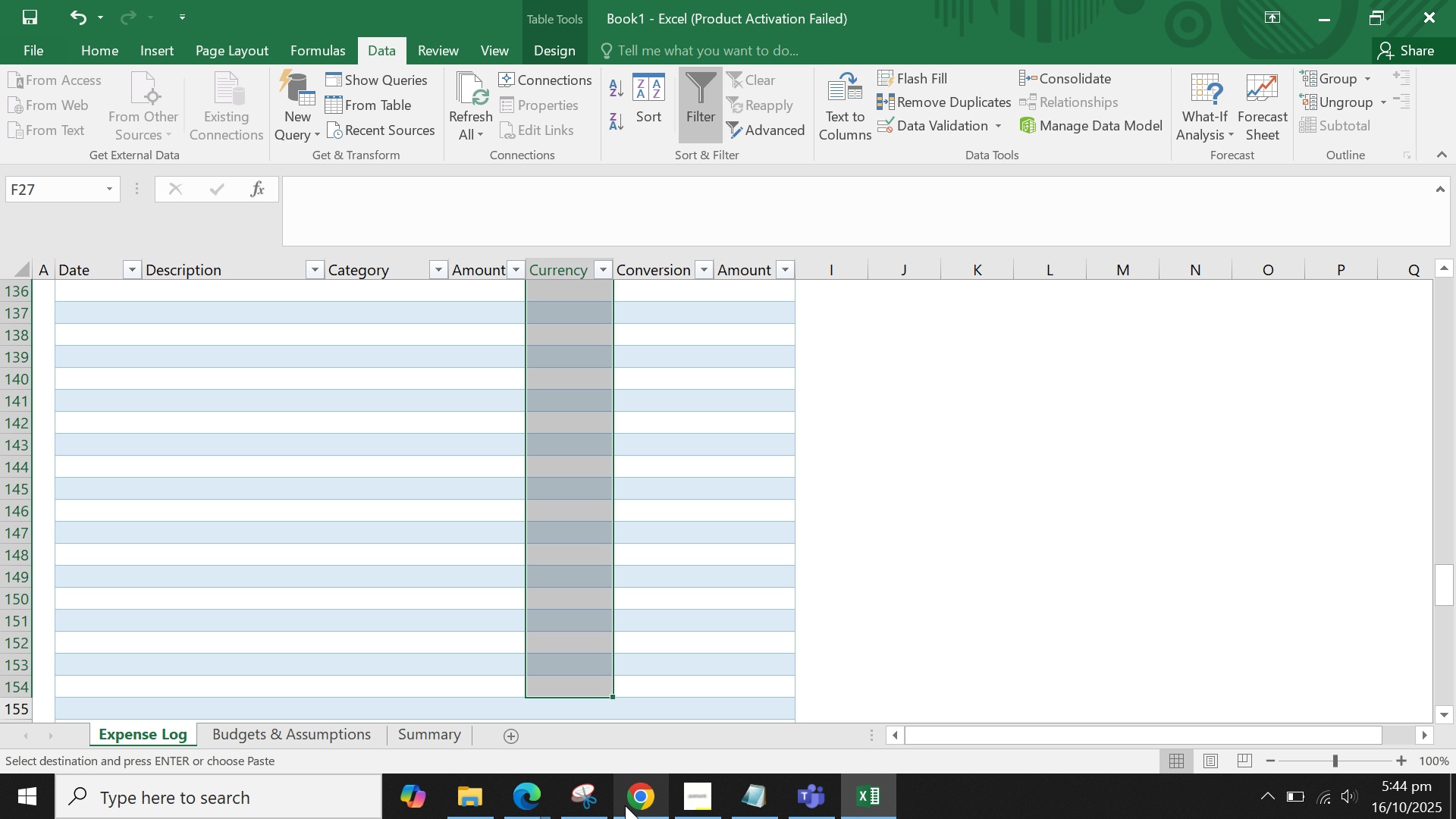 
hold_key(key=ControlLeft, duration=1.54)
 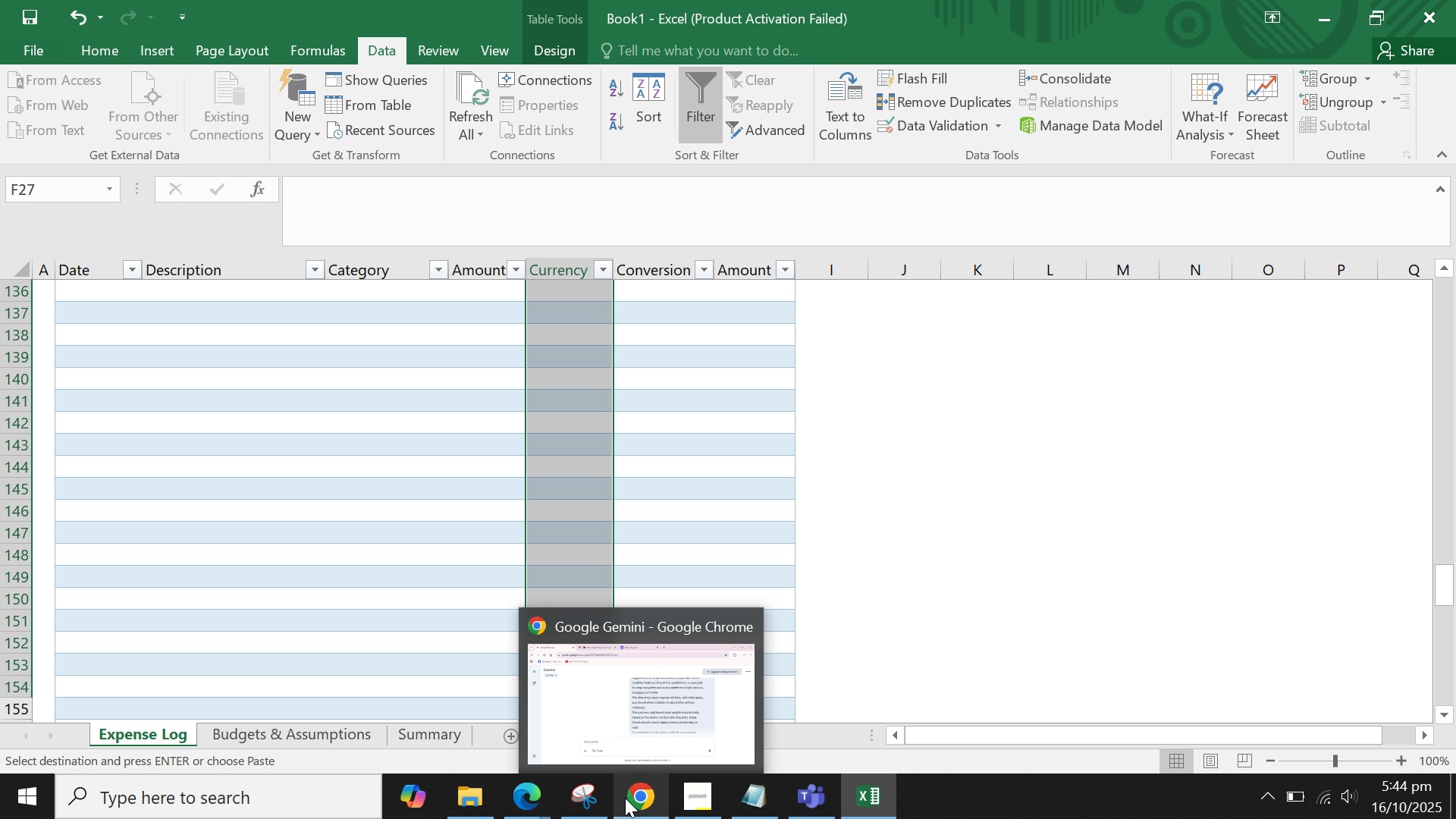 
key(Control+V)
 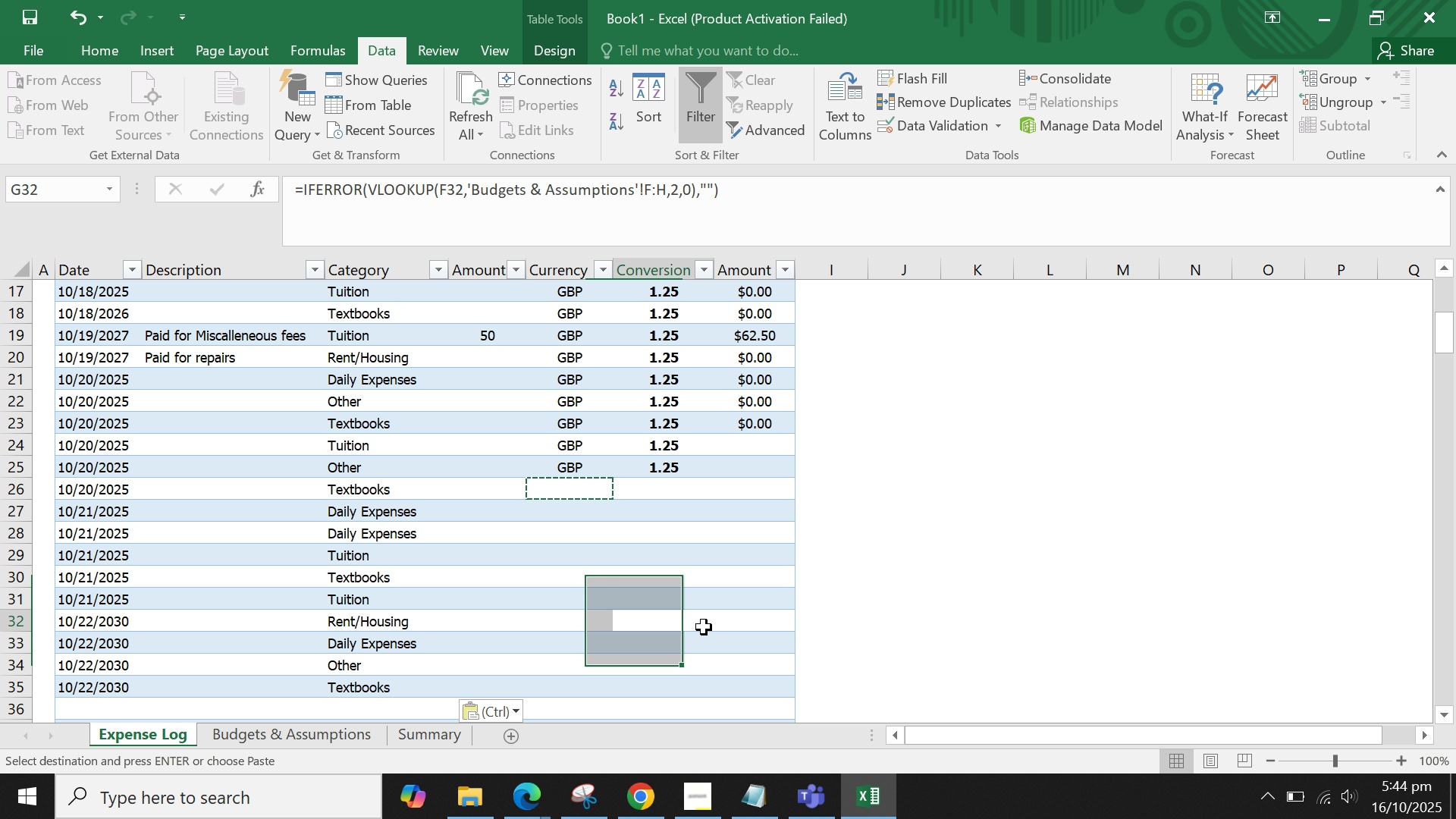 
double_click([694, 596])
 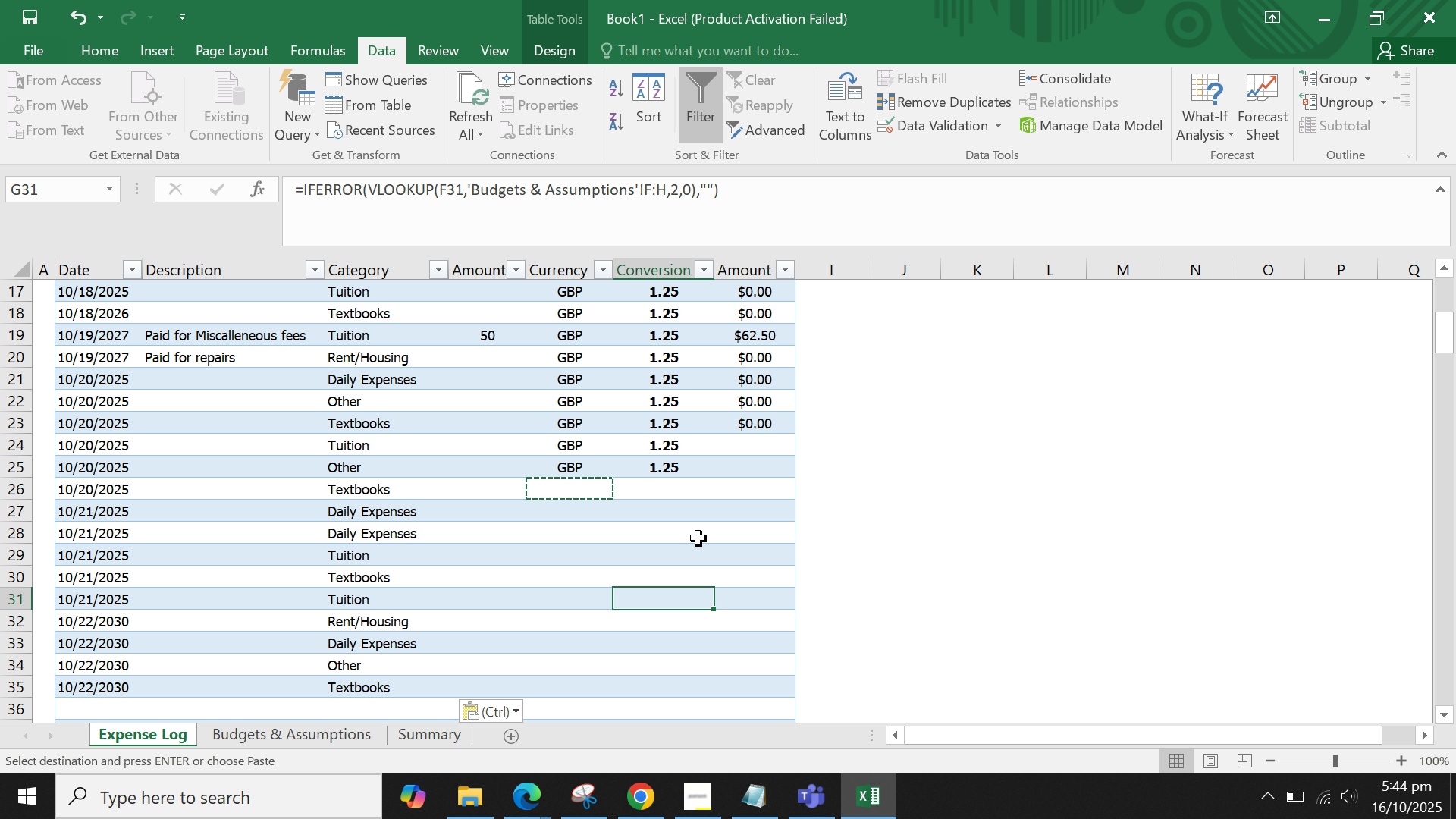 
scroll: coordinate [698, 538], scroll_direction: up, amount: 1.0
 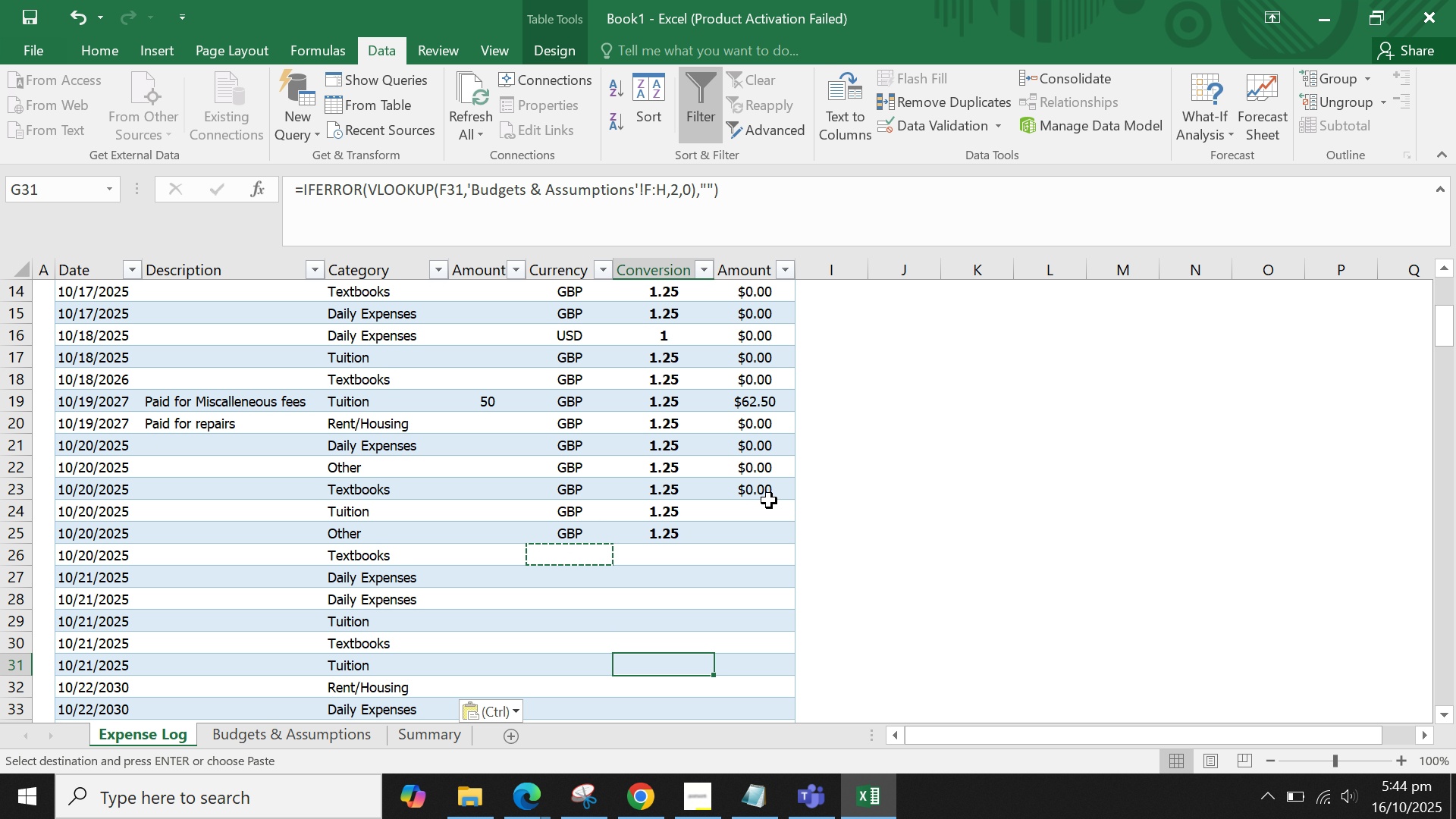 
left_click([769, 500])
 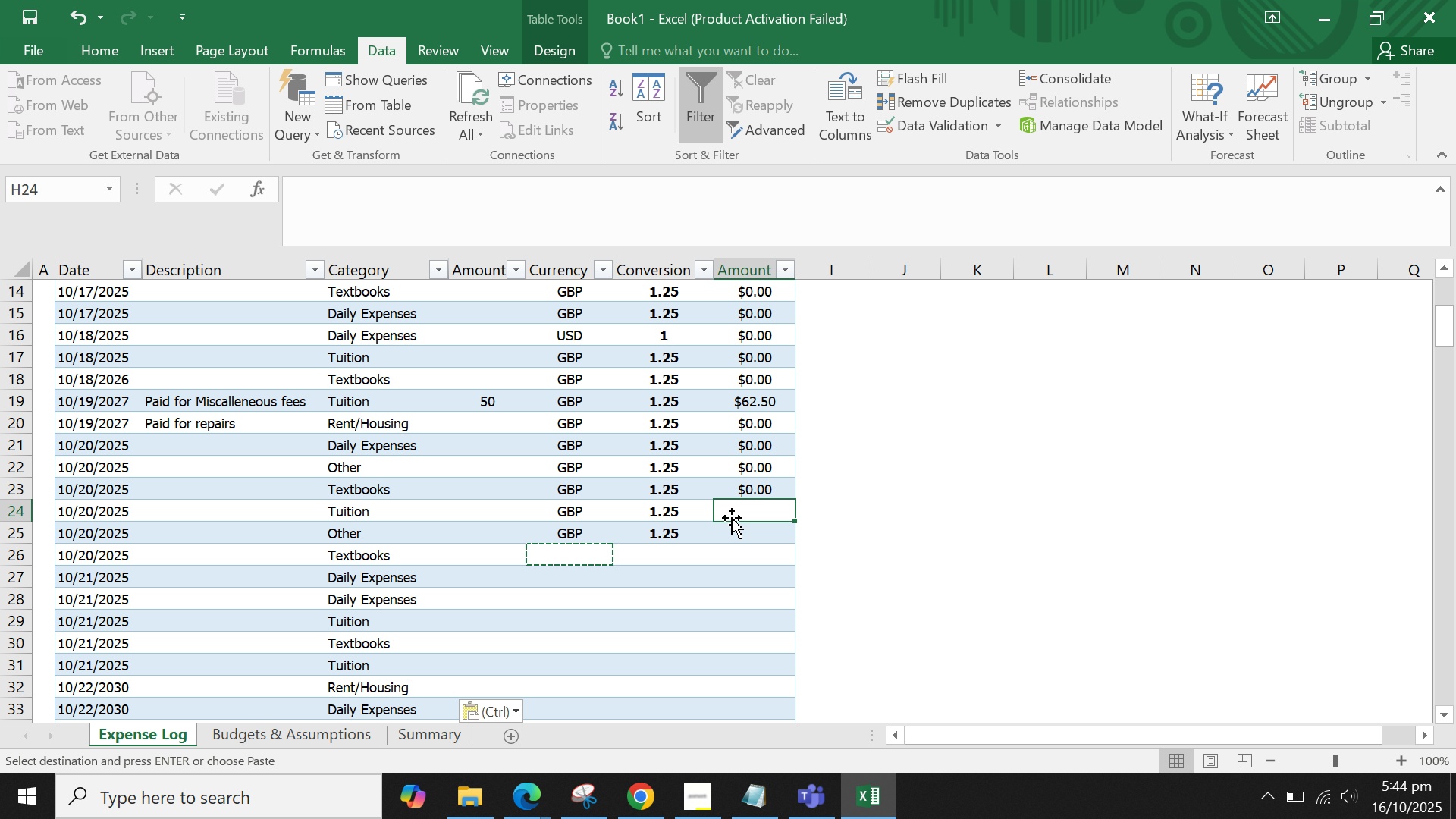 
left_click([732, 518])
 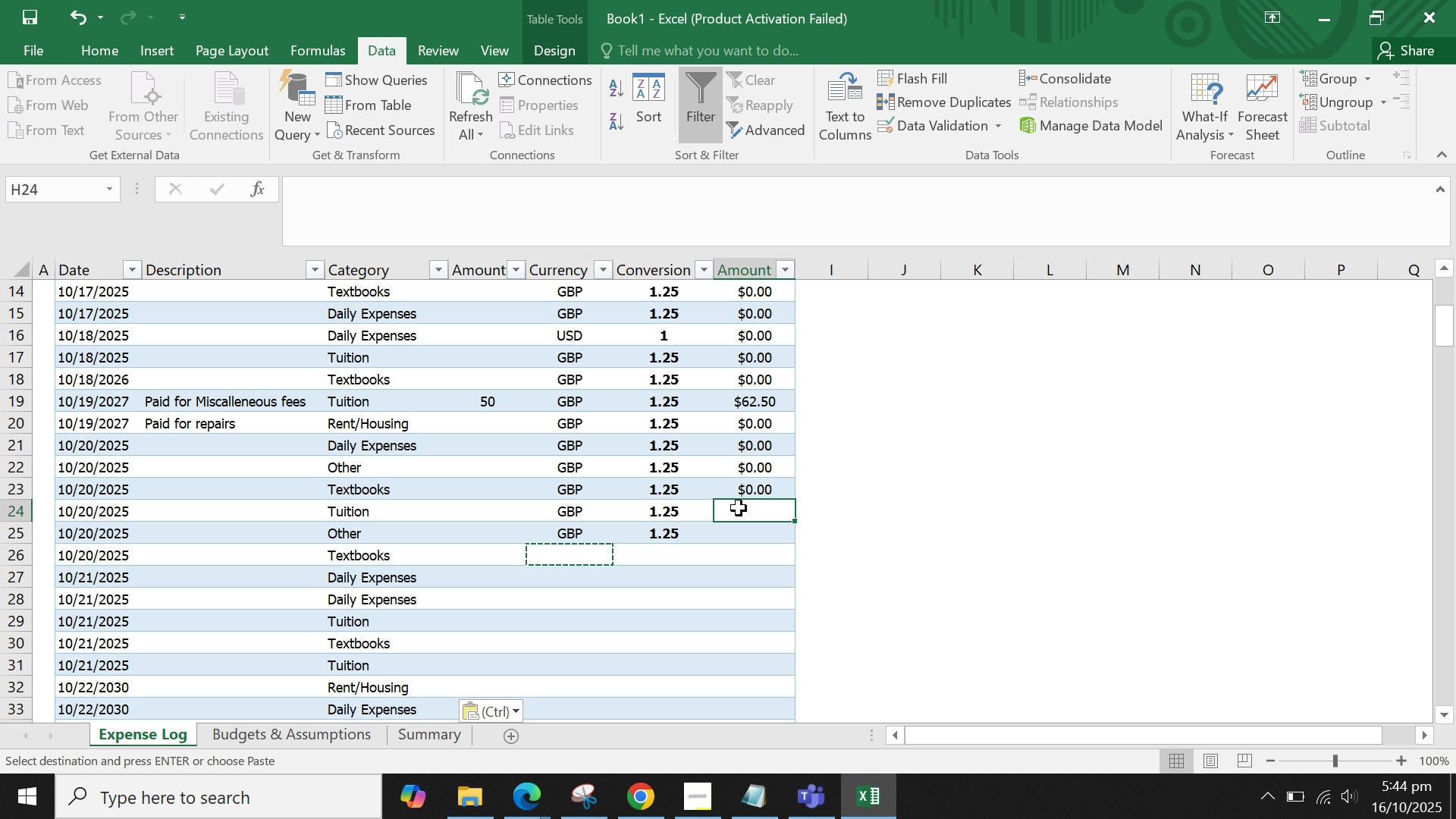 
scroll: coordinate [703, 498], scroll_direction: up, amount: 2.0
 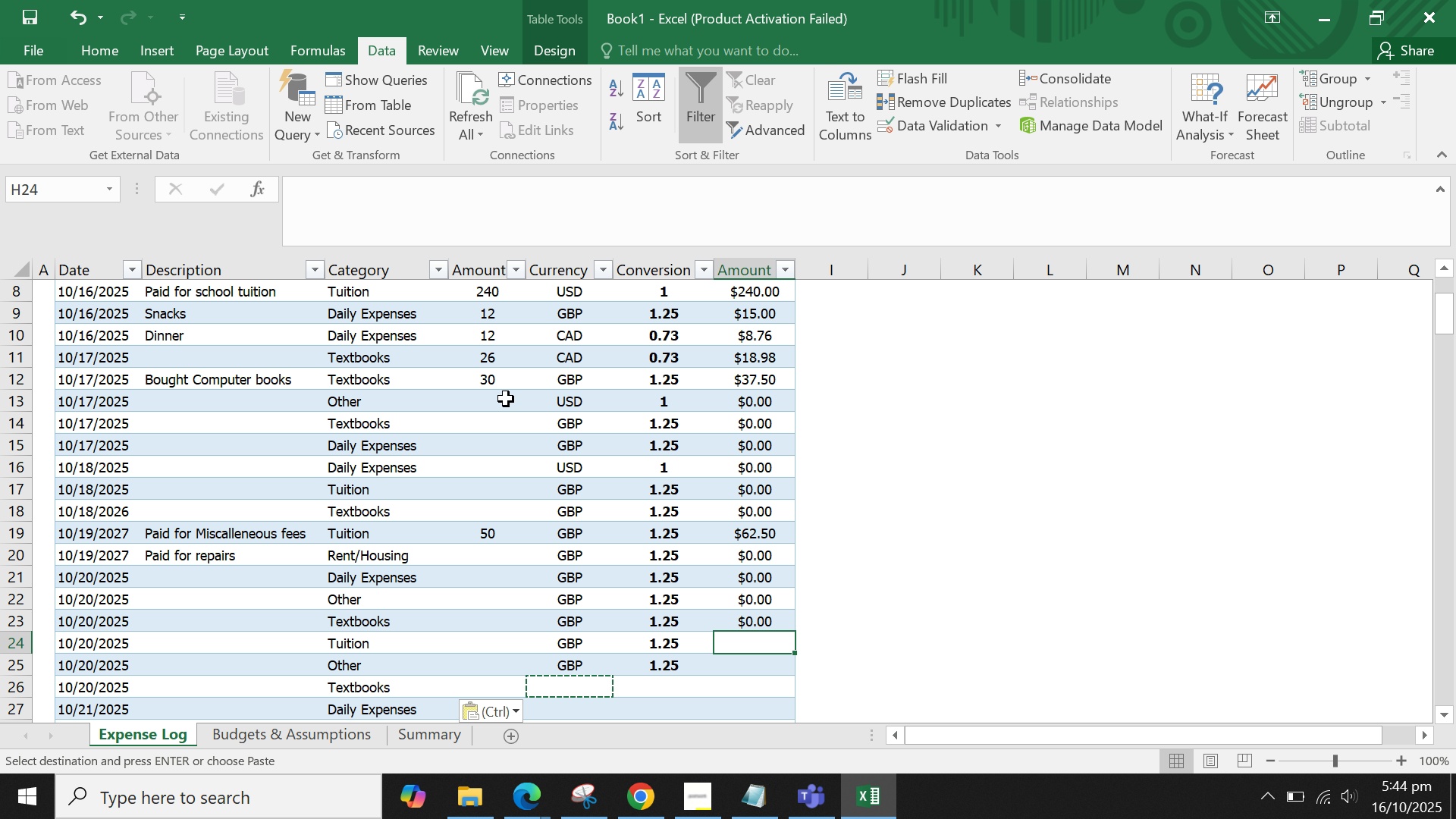 
left_click([501, 393])